 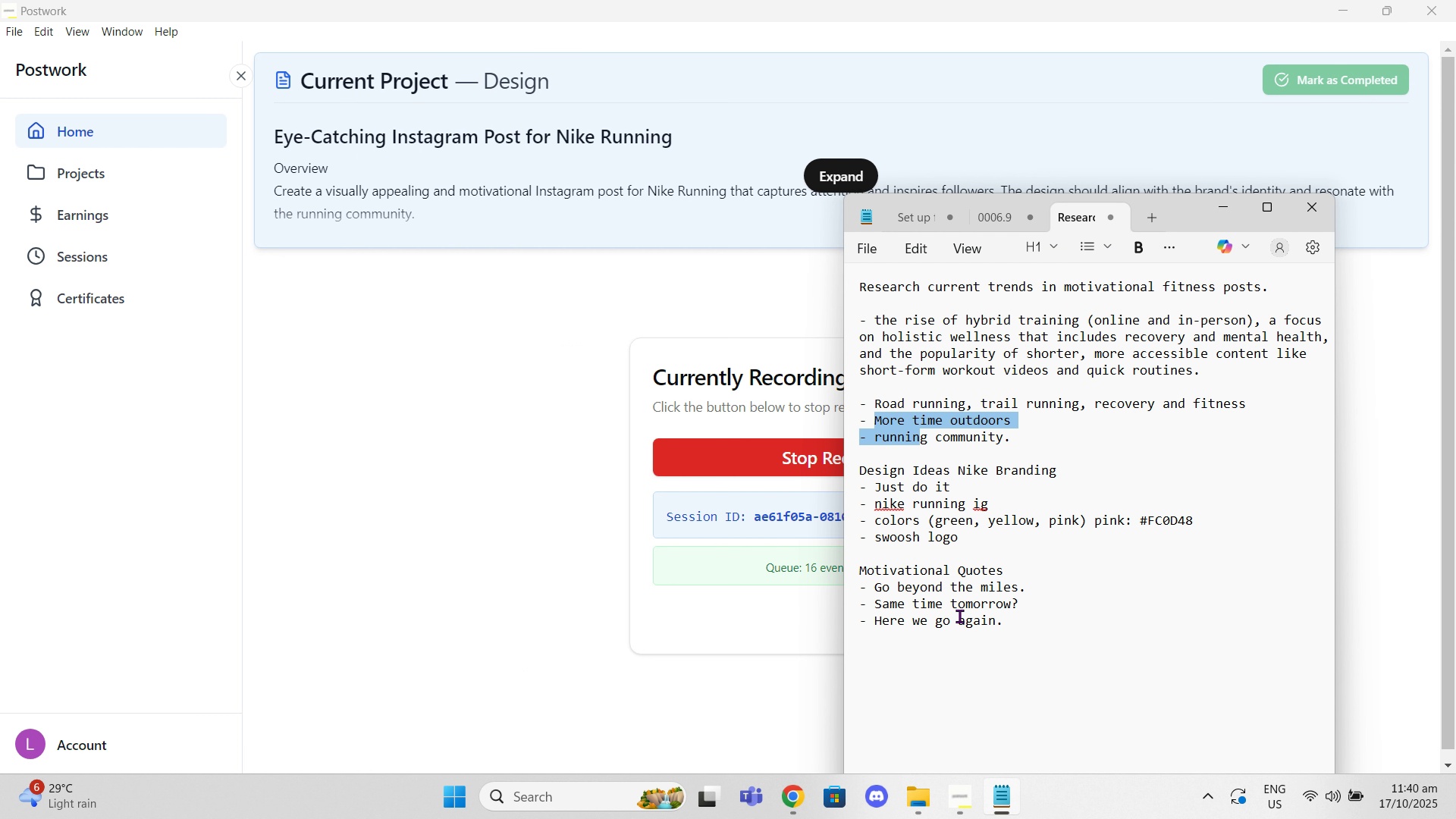 
left_click([777, 802])
 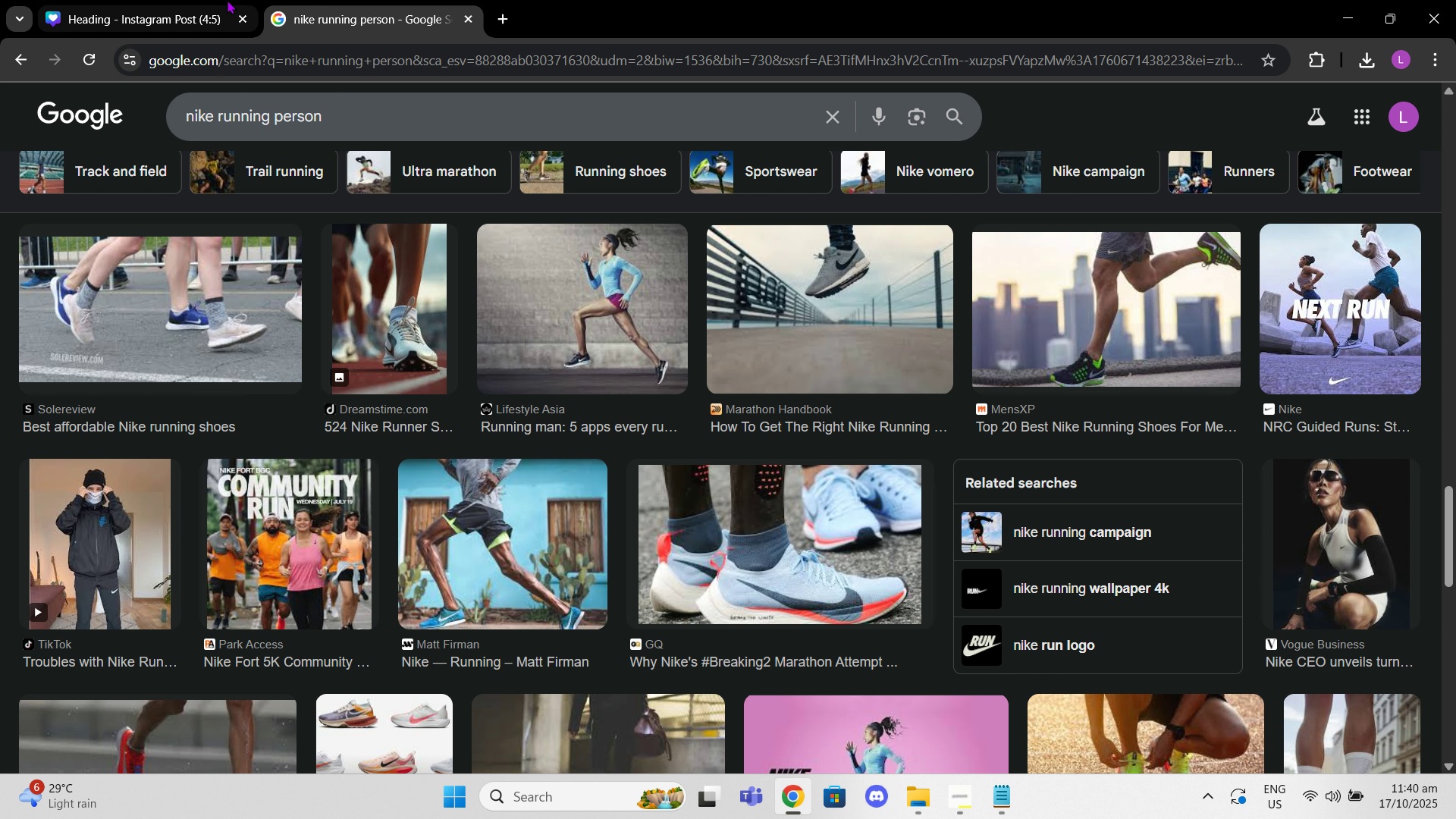 
left_click([224, 1])
 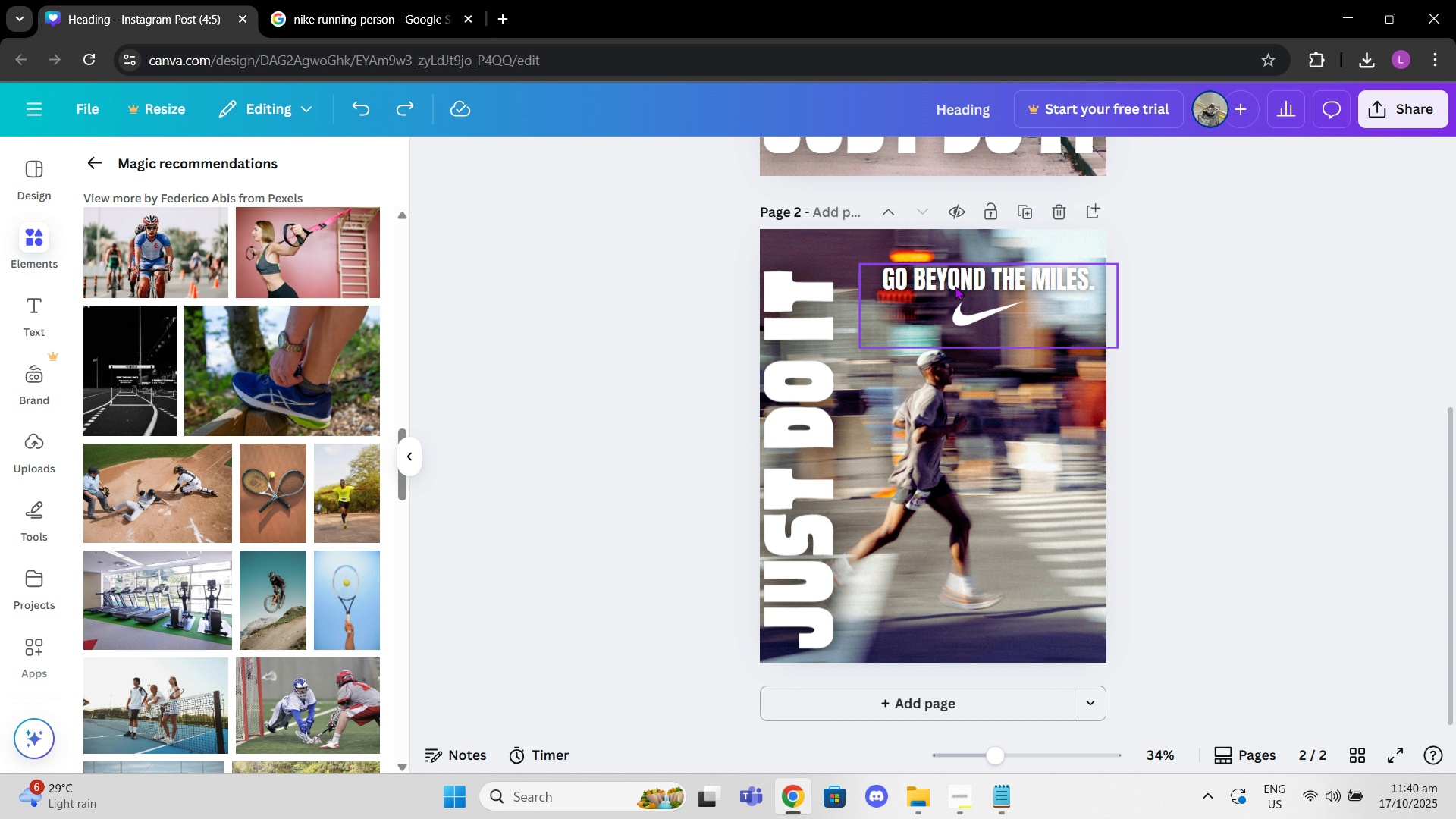 
left_click([955, 286])
 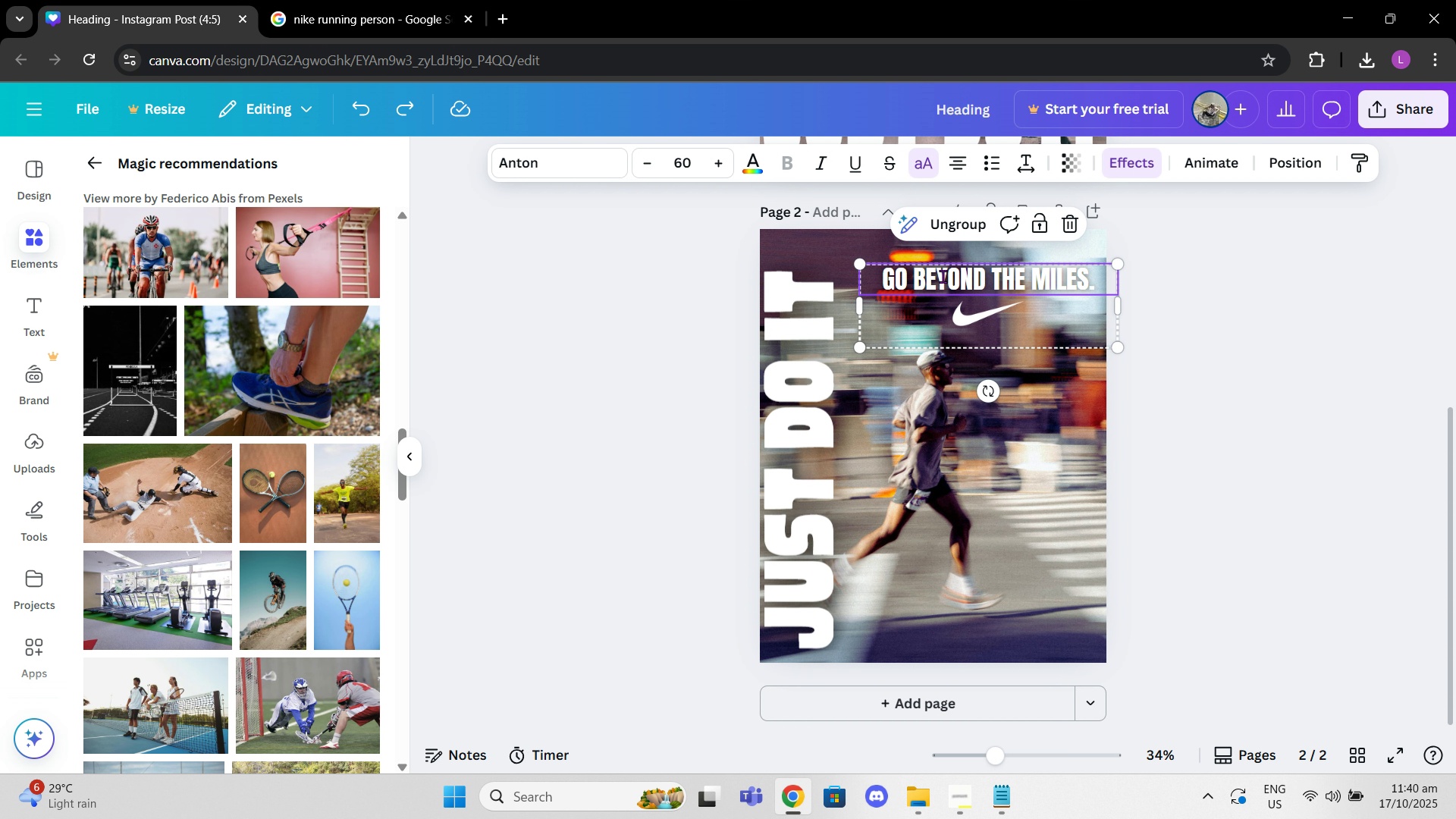 
left_click([943, 276])
 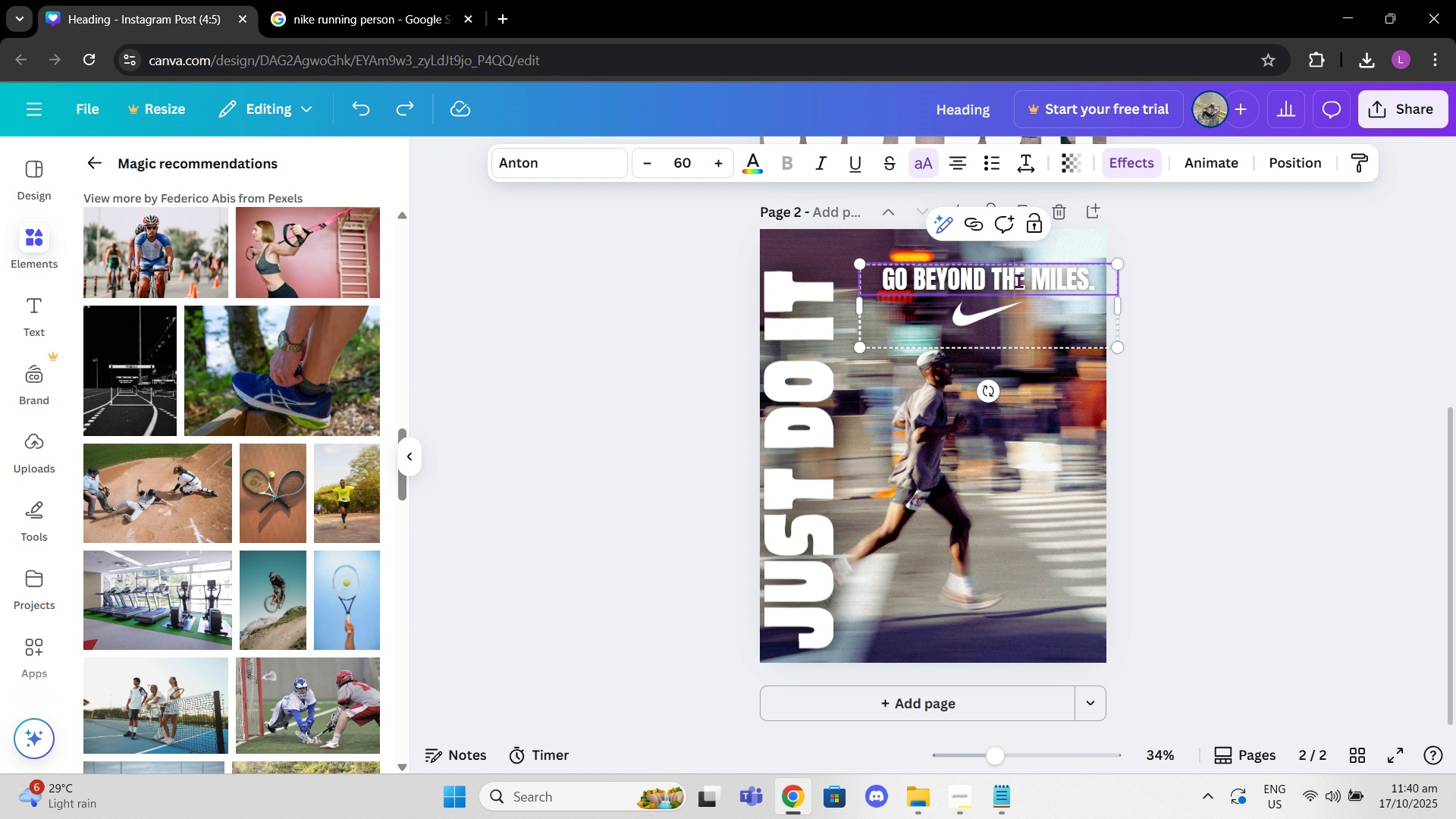 
left_click([1018, 281])
 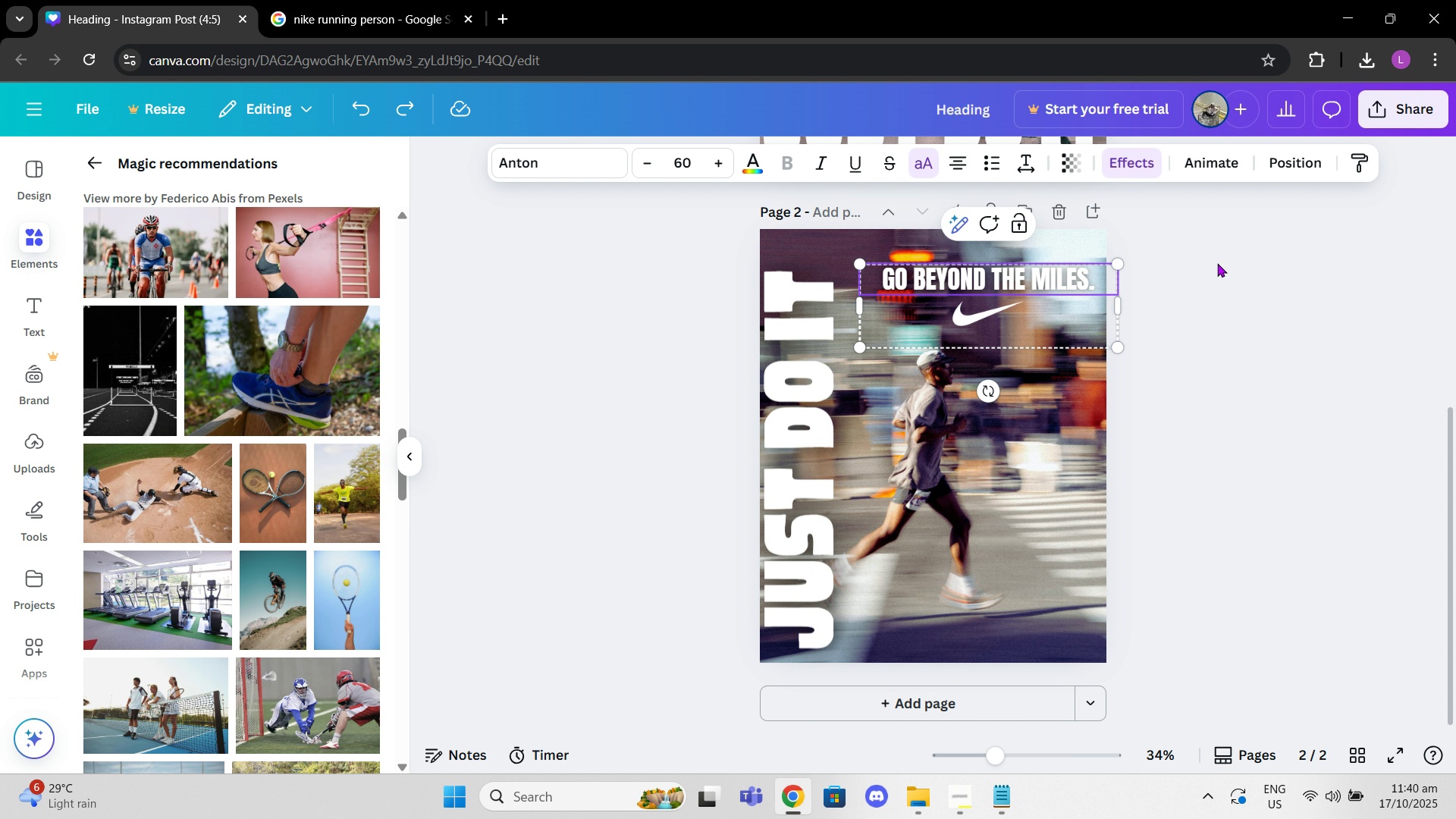 
left_click([1218, 264])
 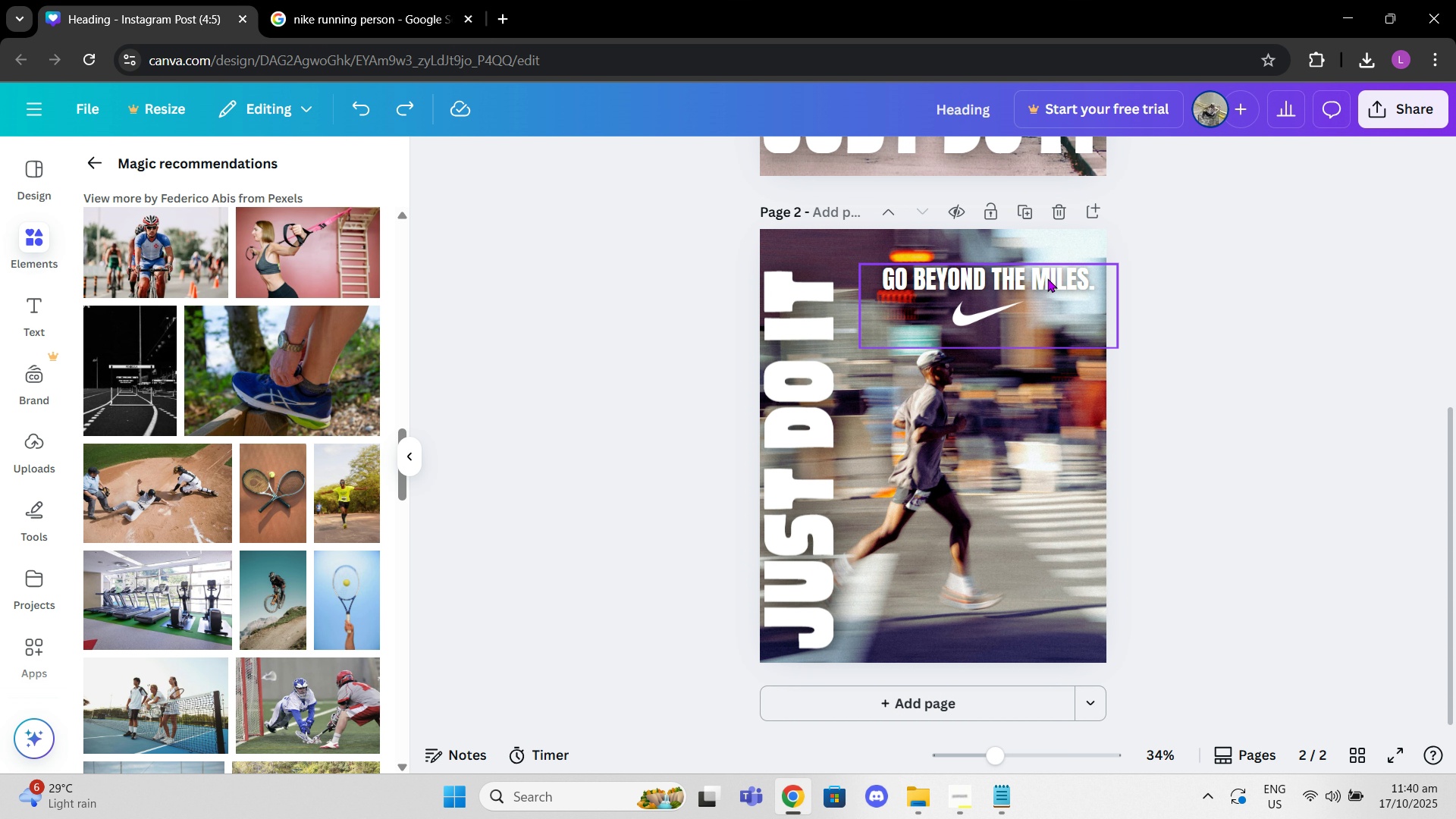 
left_click([1047, 278])
 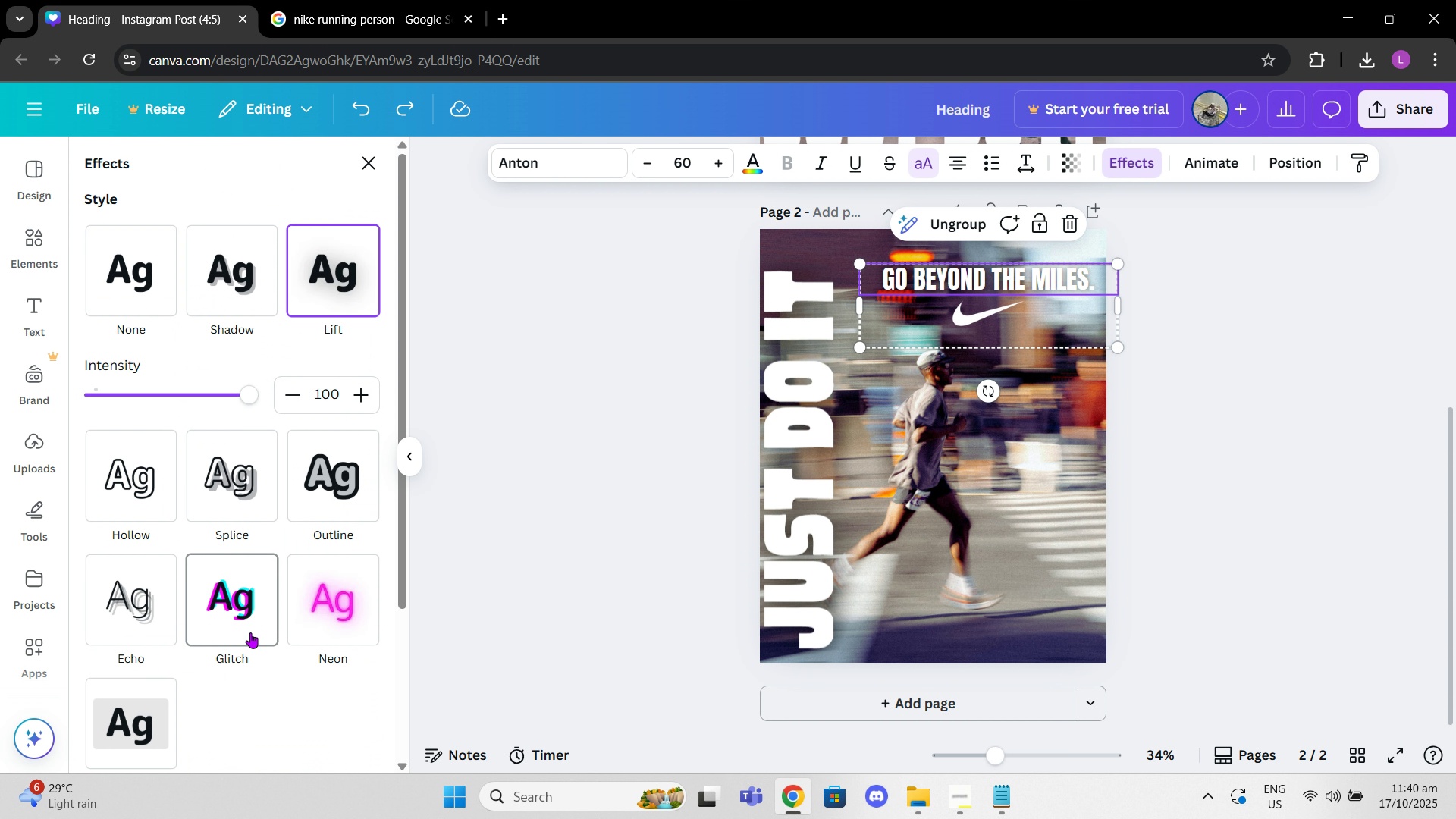 
wait(5.23)
 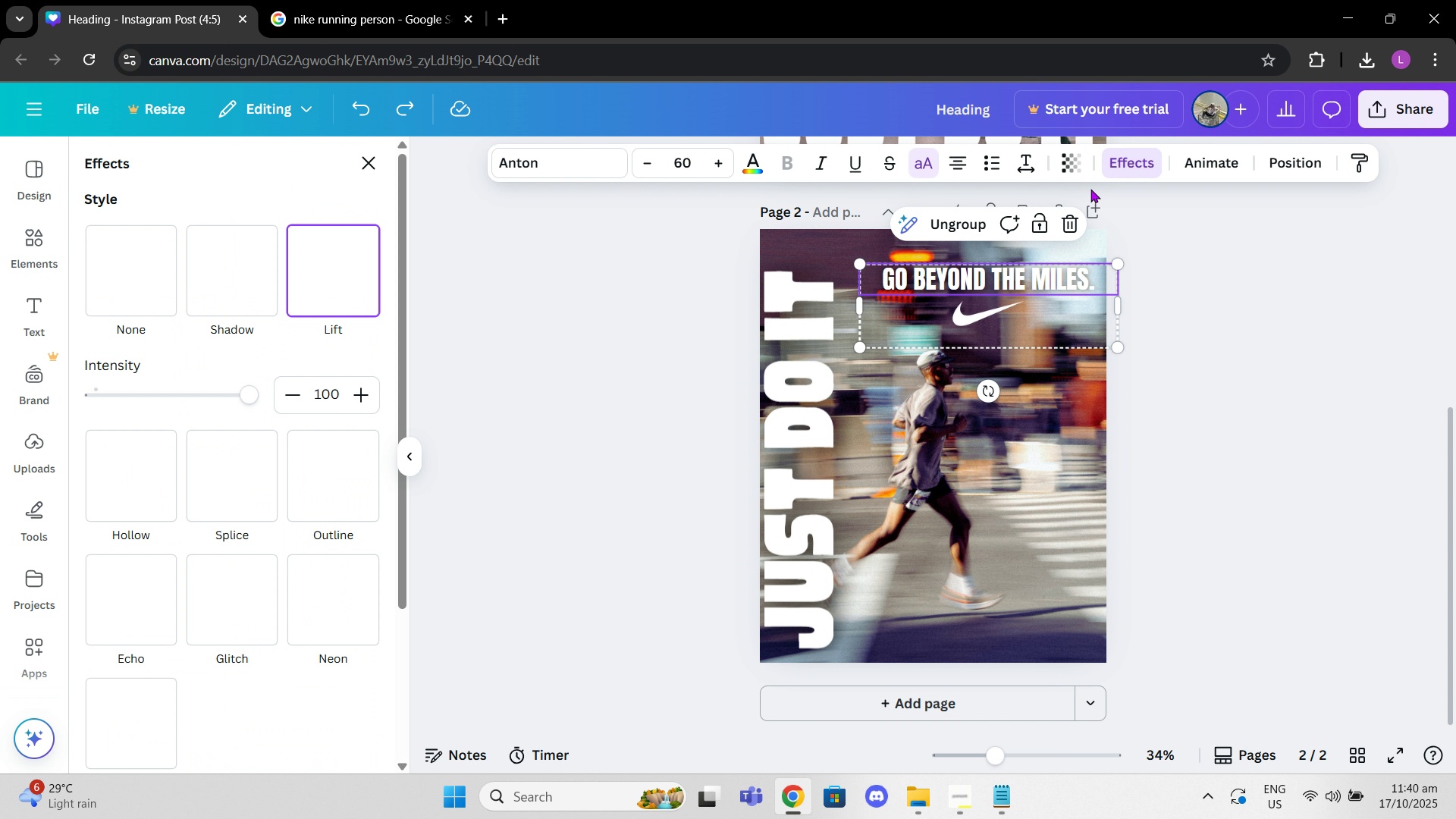 
left_click([231, 294])
 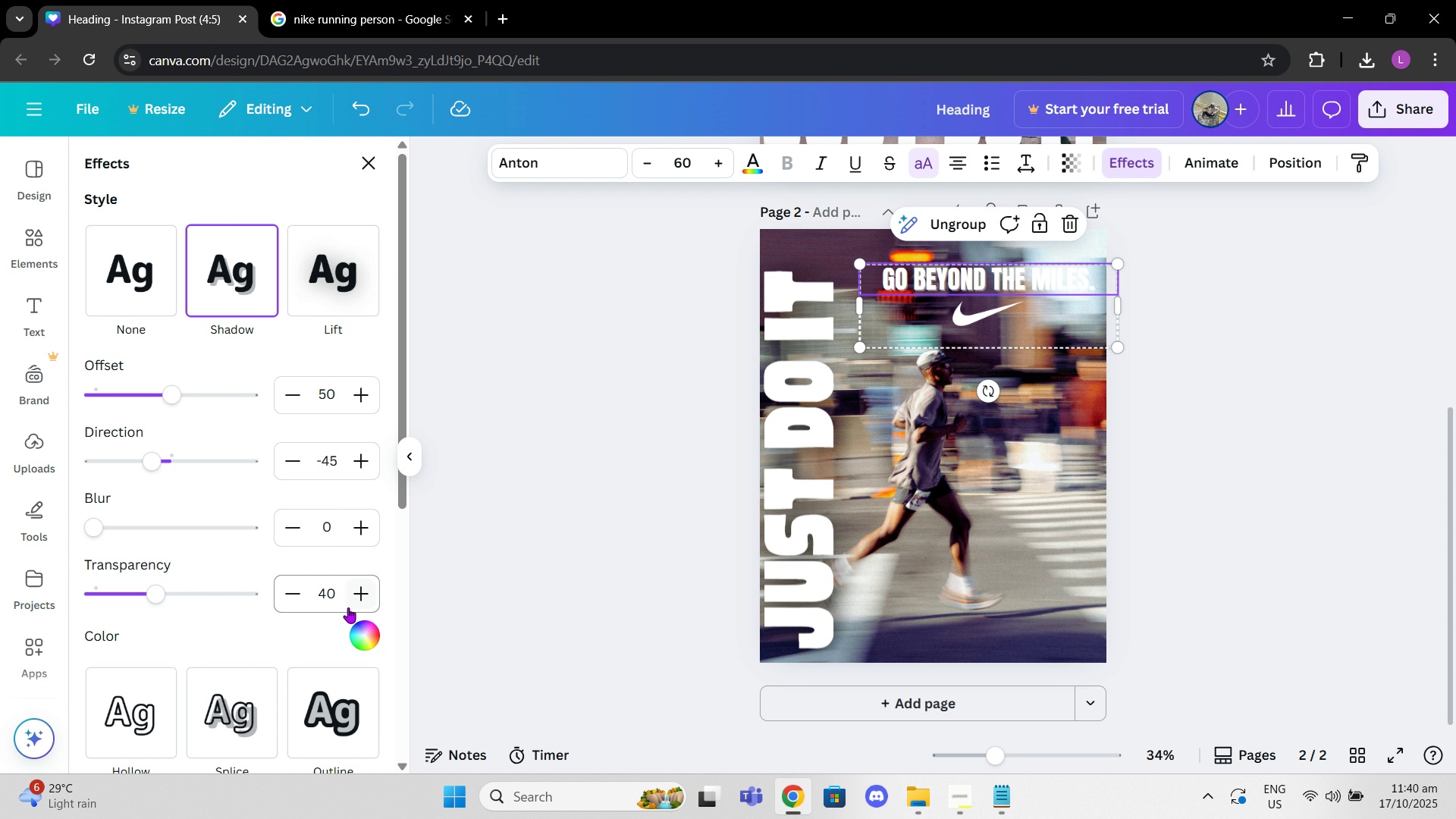 
left_click([362, 635])
 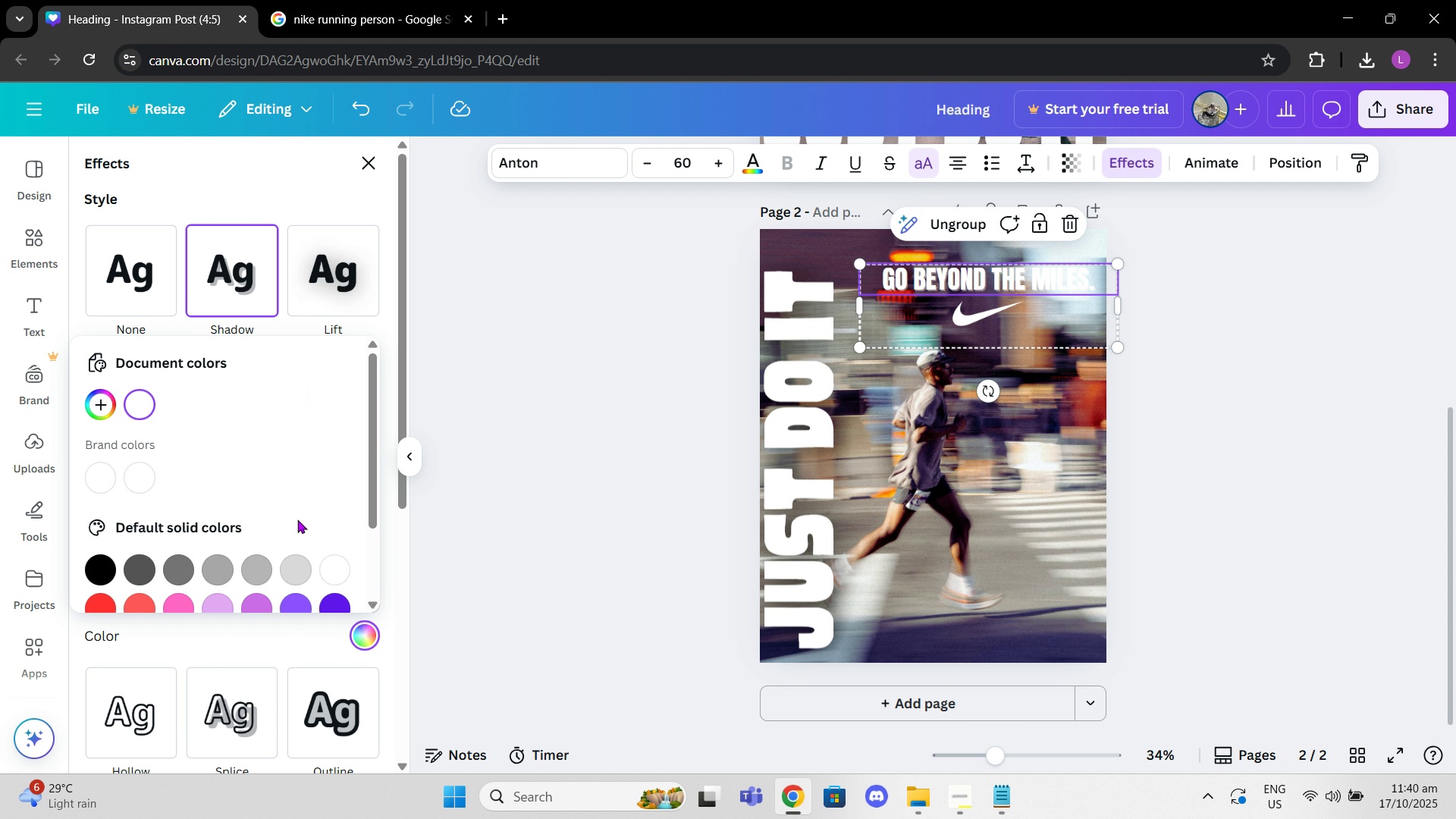 
scroll: coordinate [301, 506], scroll_direction: down, amount: 6.0
 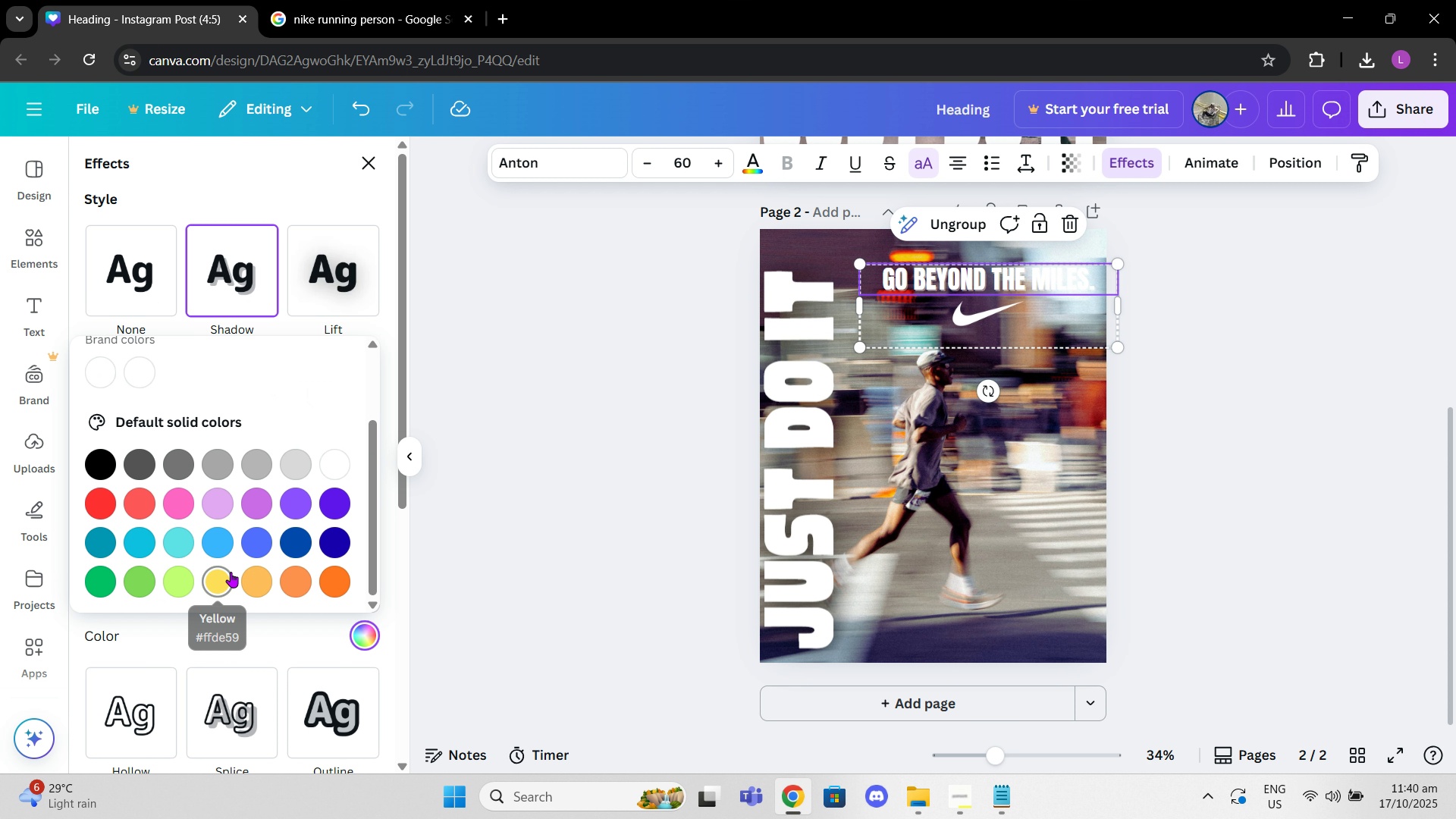 
left_click([231, 572])
 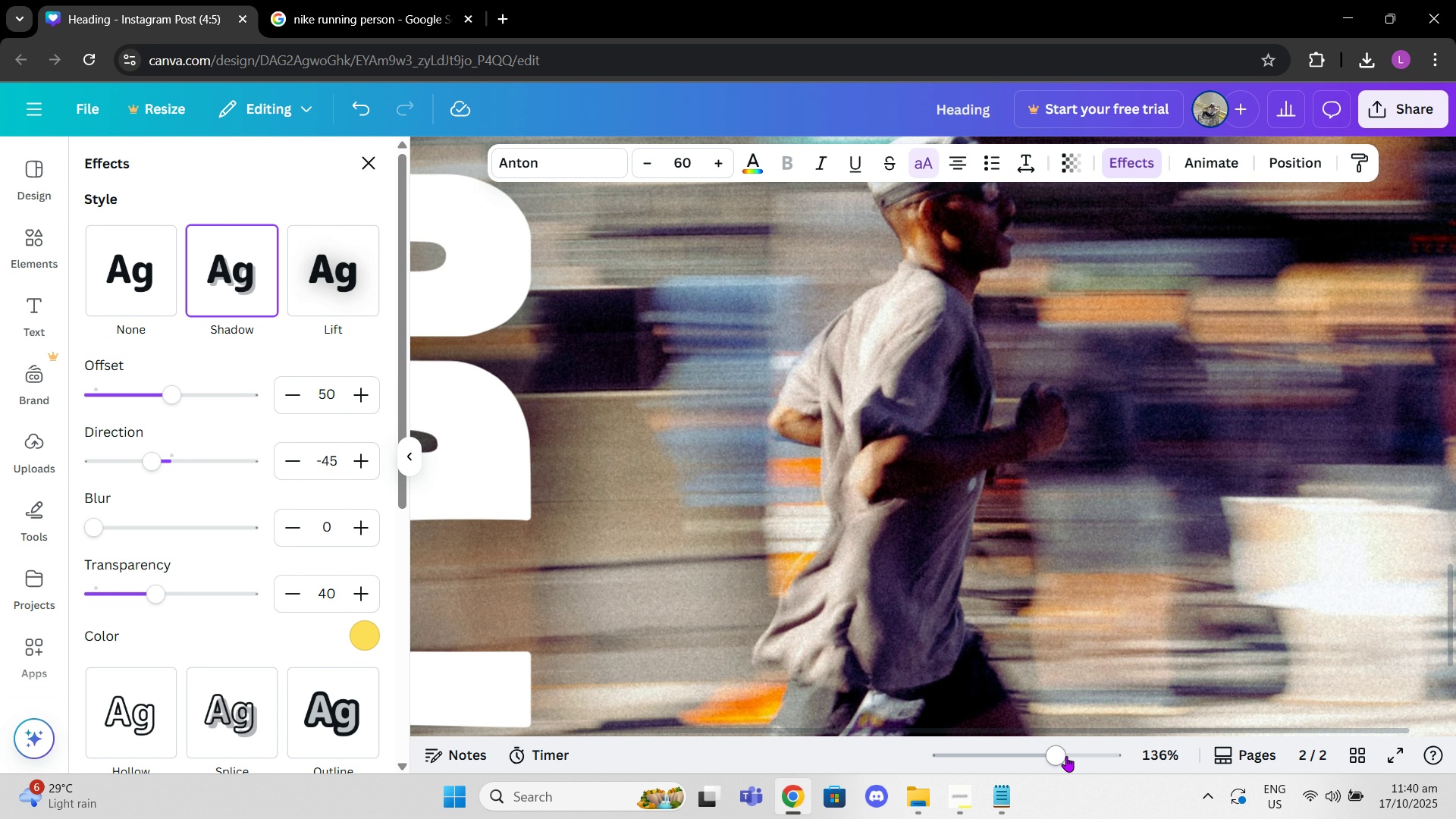 
scroll: coordinate [1056, 529], scroll_direction: up, amount: 4.0
 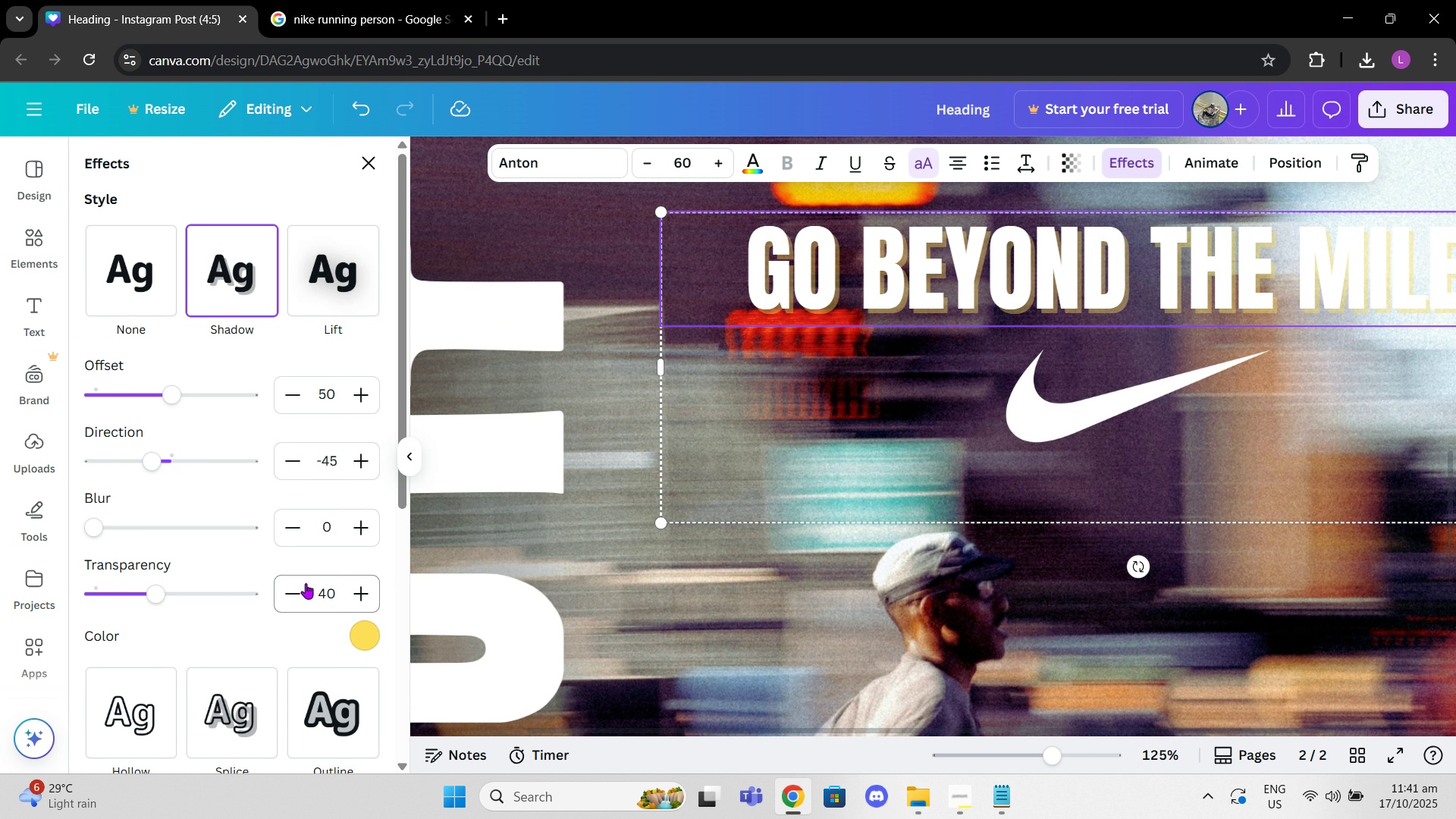 
scroll: coordinate [318, 602], scroll_direction: down, amount: 2.0
 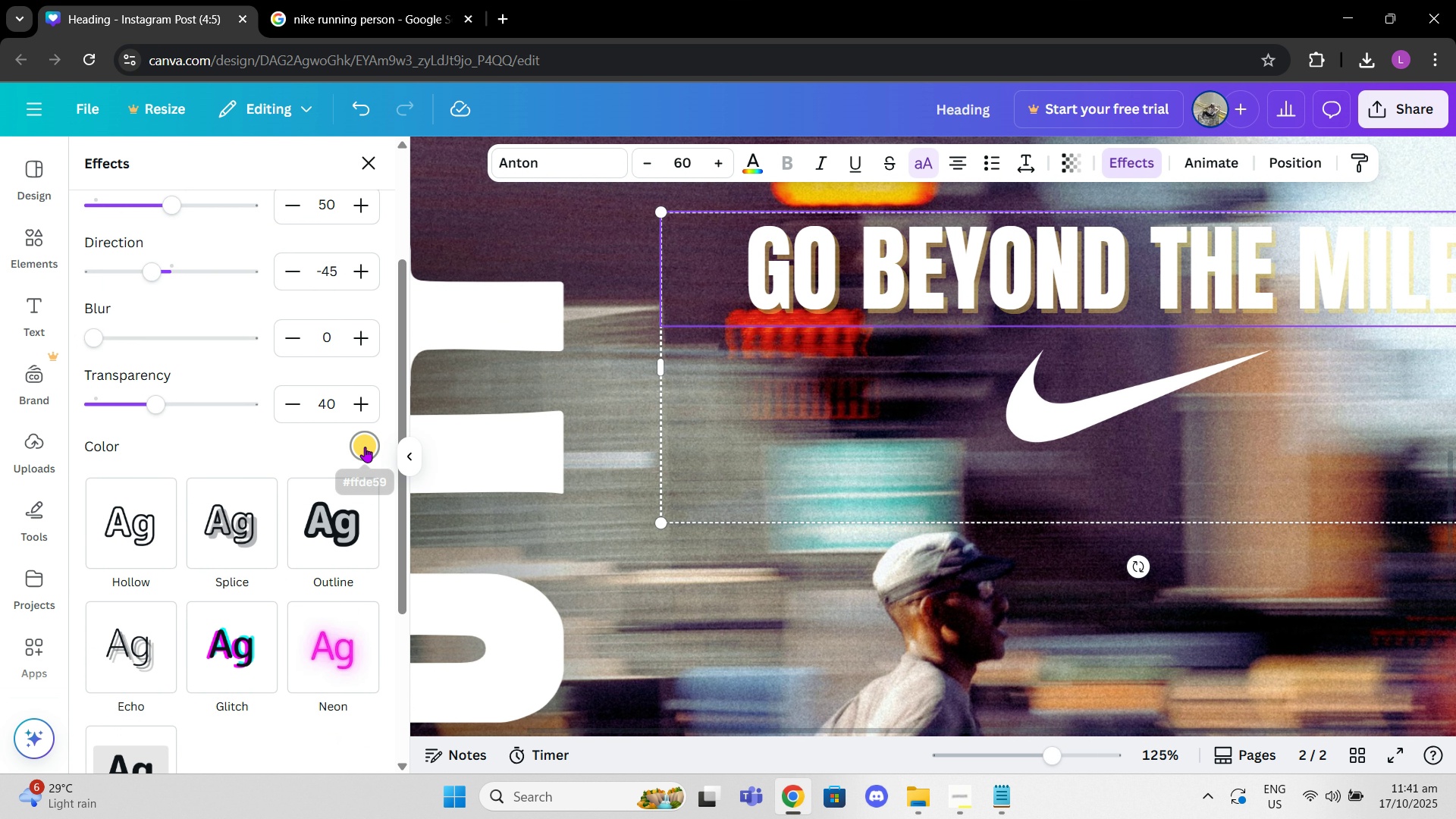 
left_click([365, 447])
 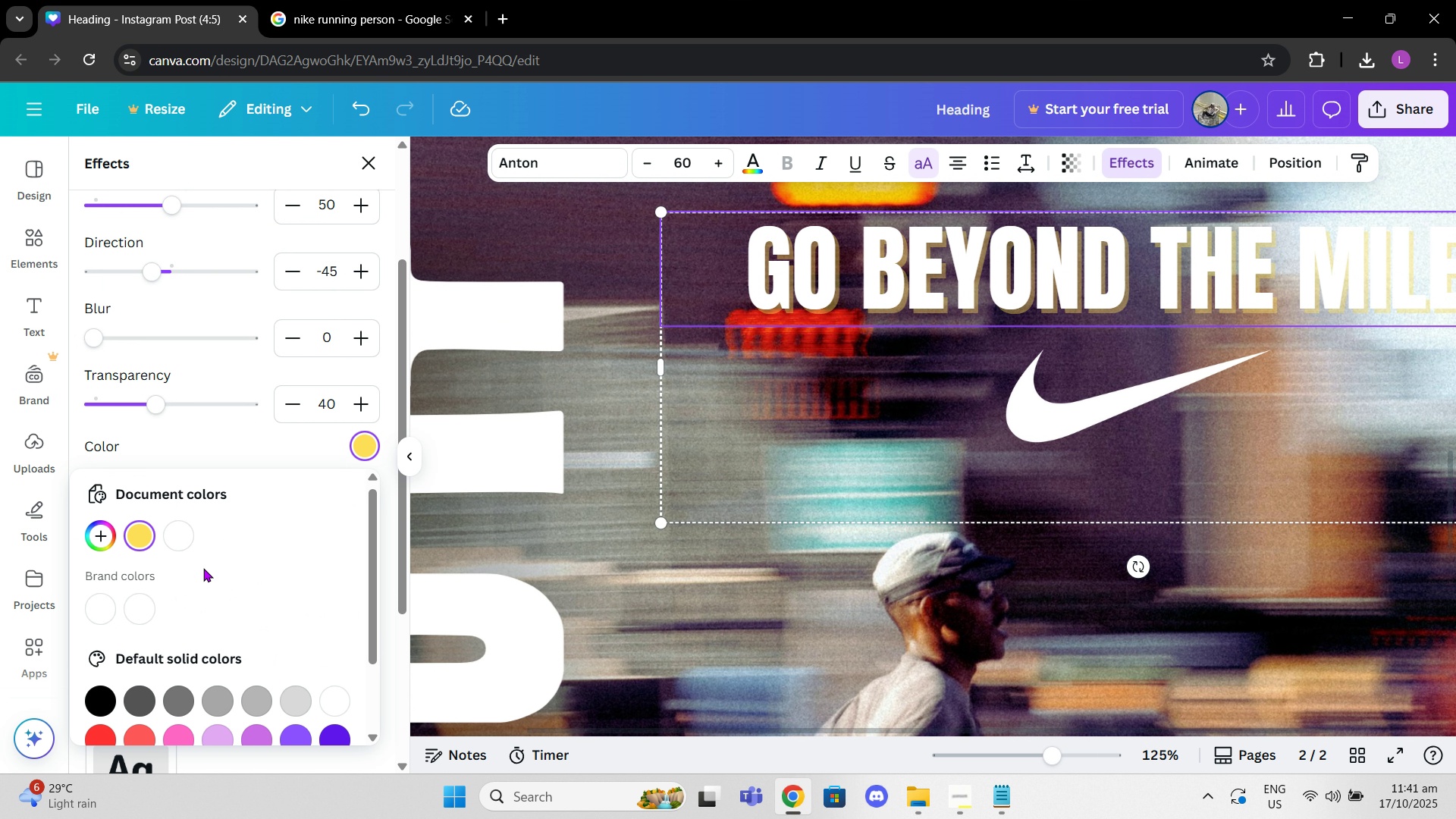 
scroll: coordinate [203, 568], scroll_direction: down, amount: 1.0
 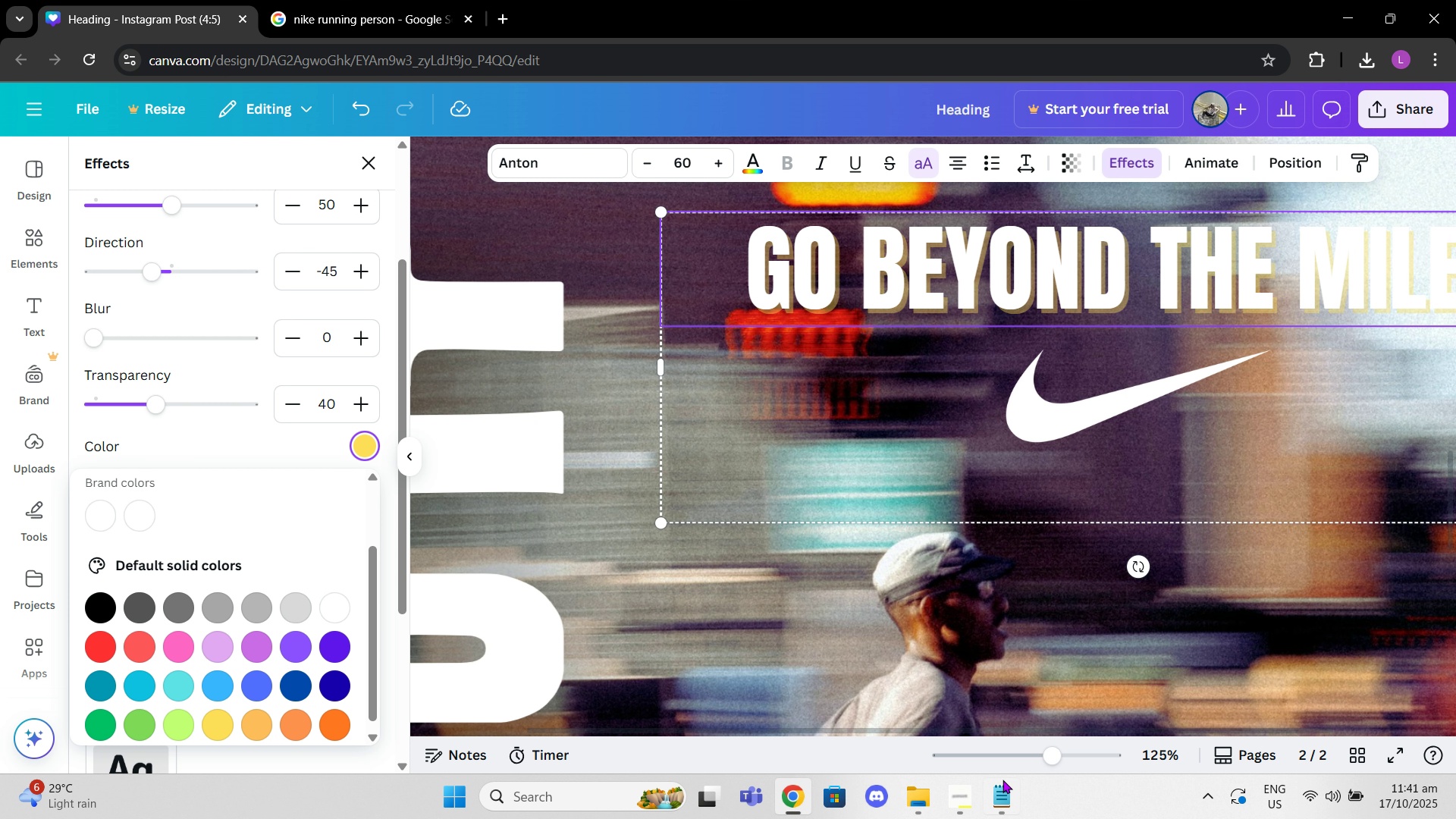 
left_click([1009, 790])
 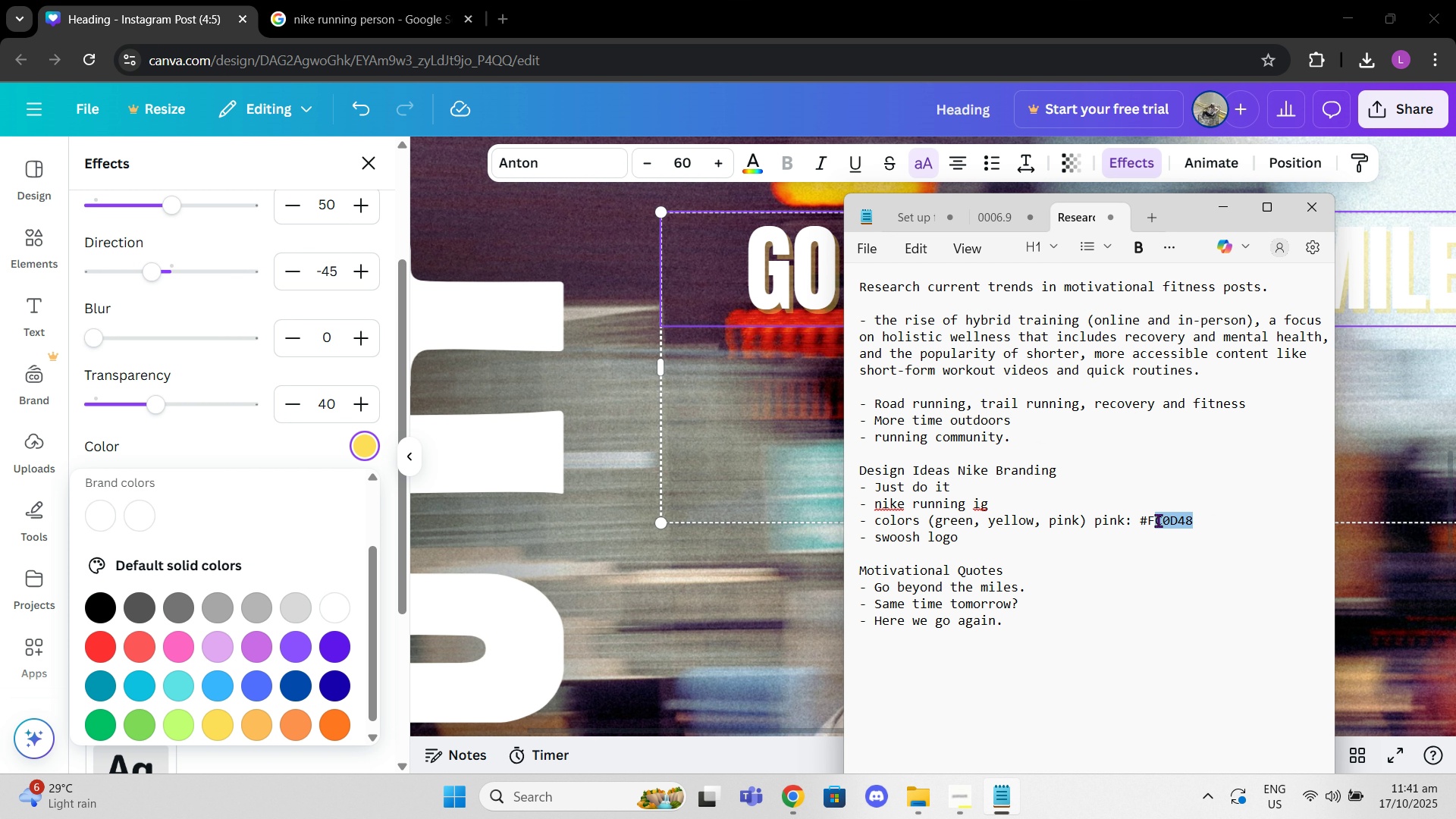 
wait(5.86)
 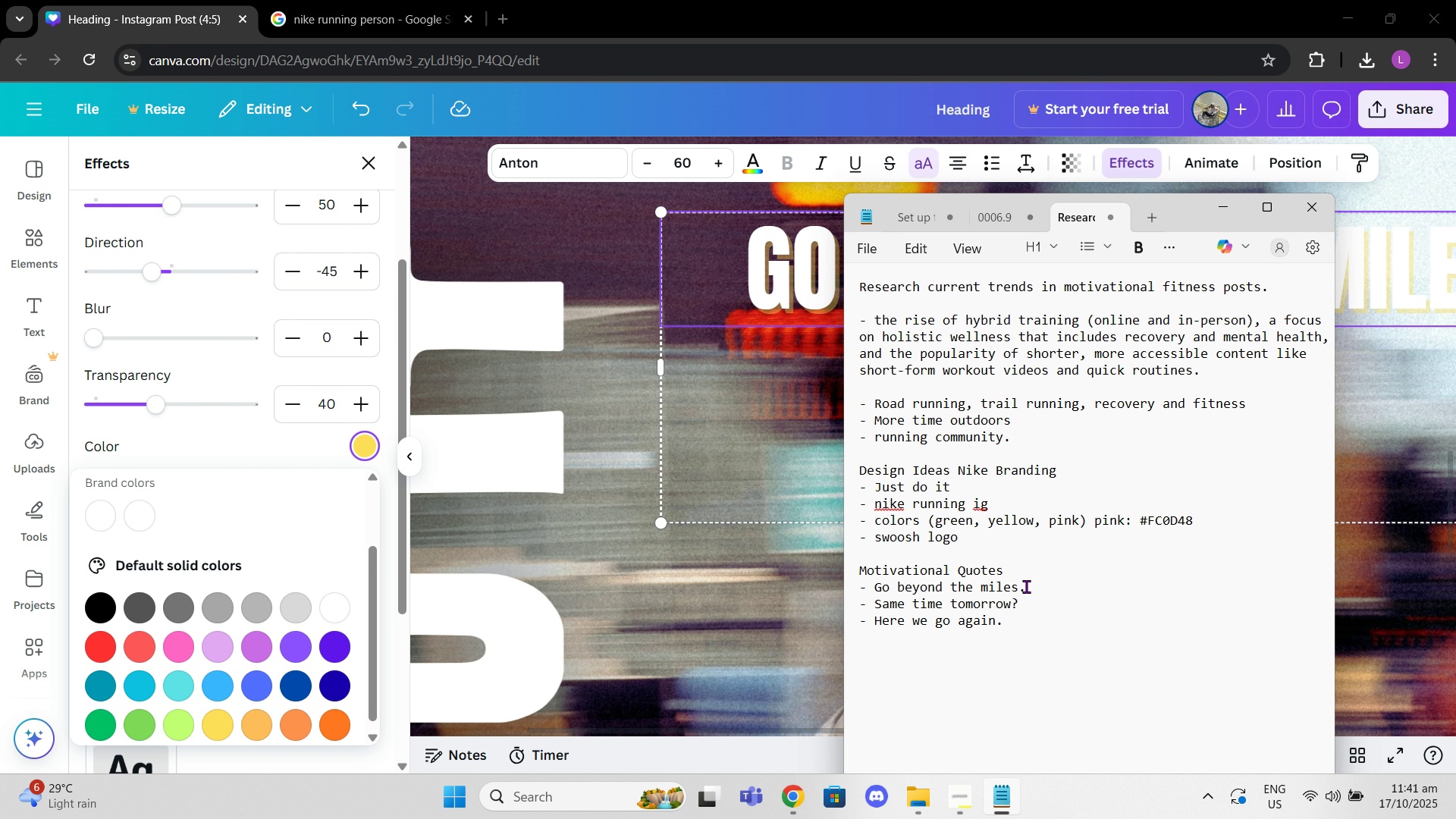 
key(Control+C)
 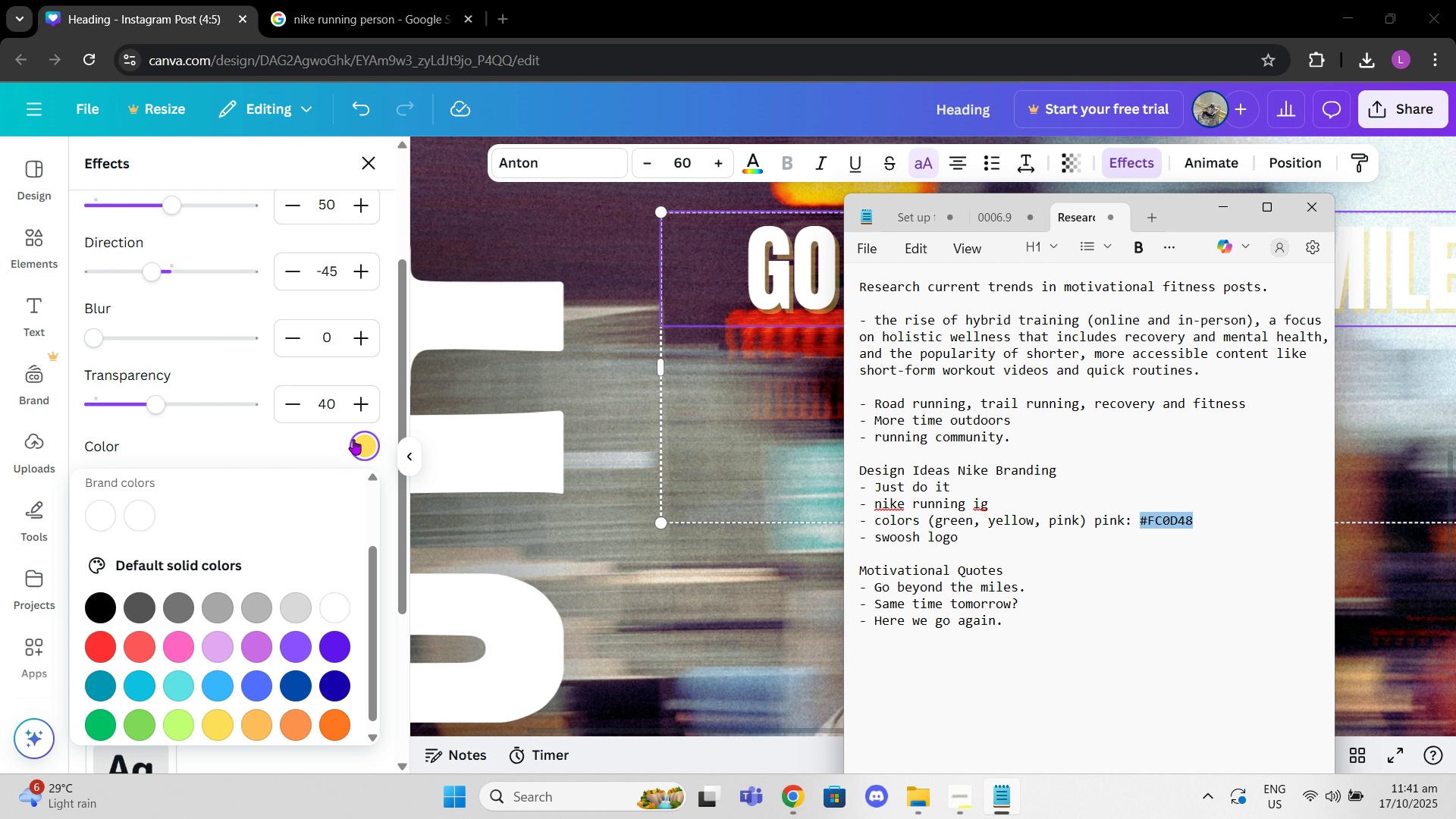 
left_click([358, 437])
 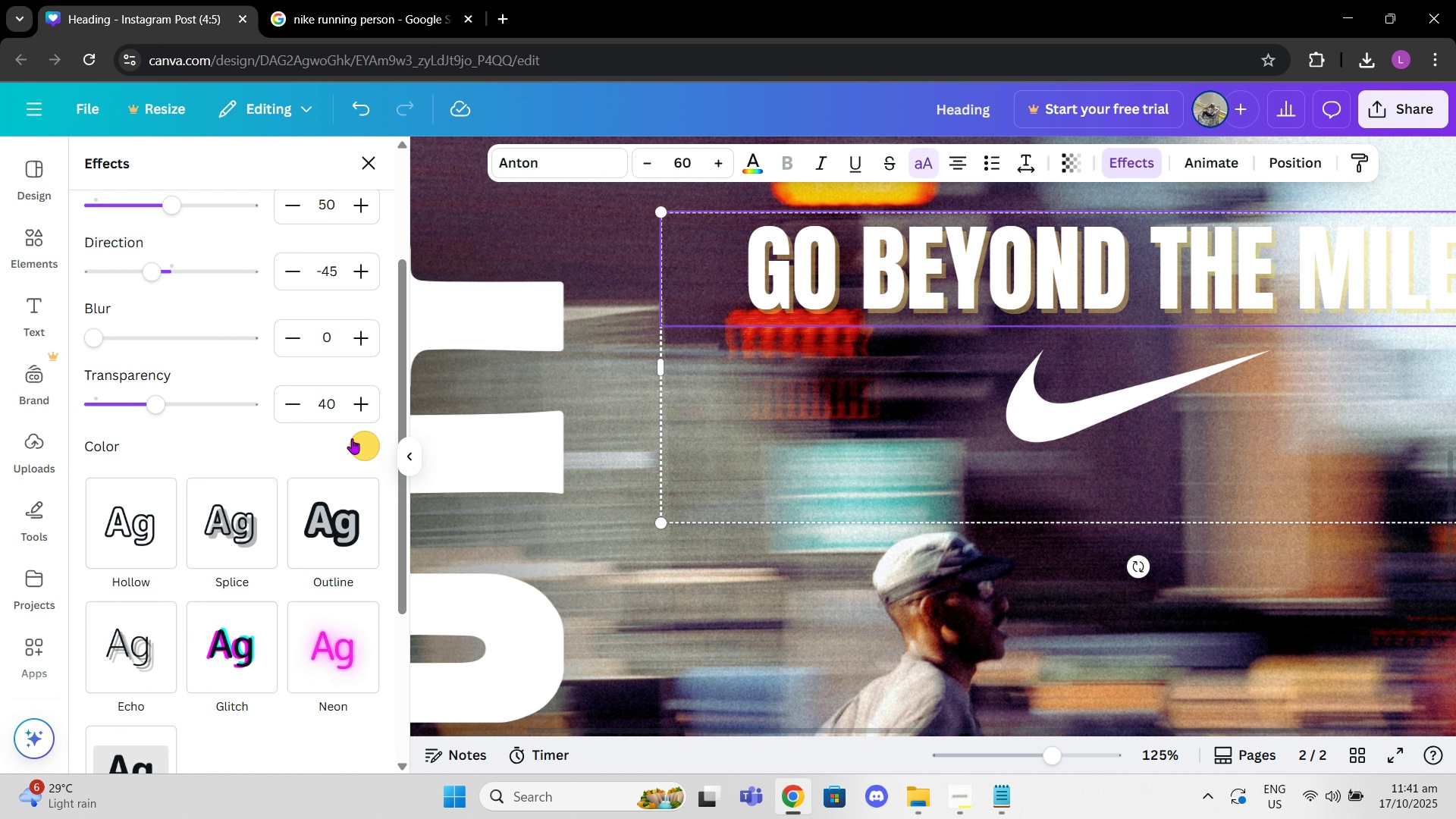 
left_click([354, 438])
 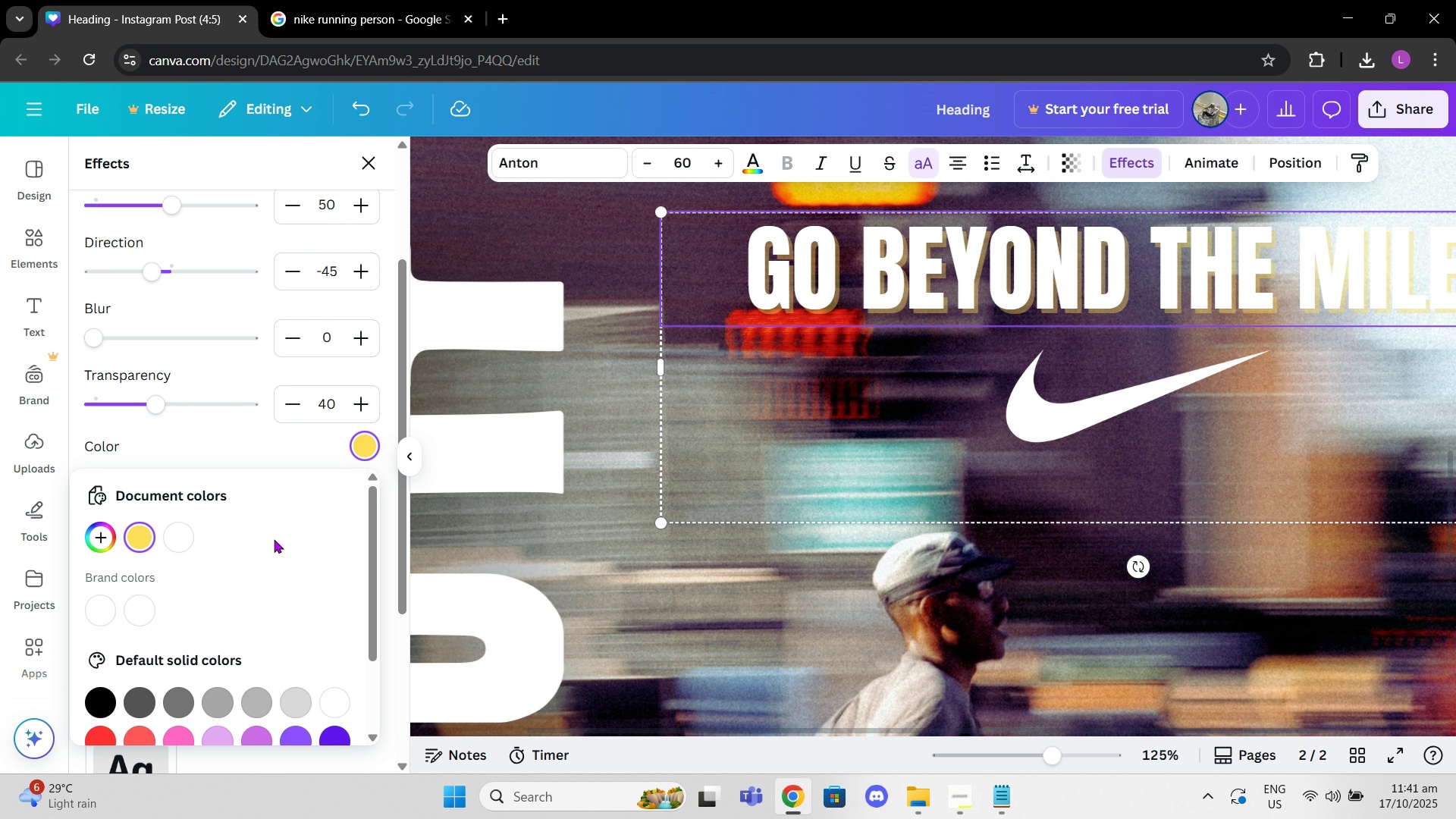 
scroll: coordinate [196, 505], scroll_direction: down, amount: 5.0
 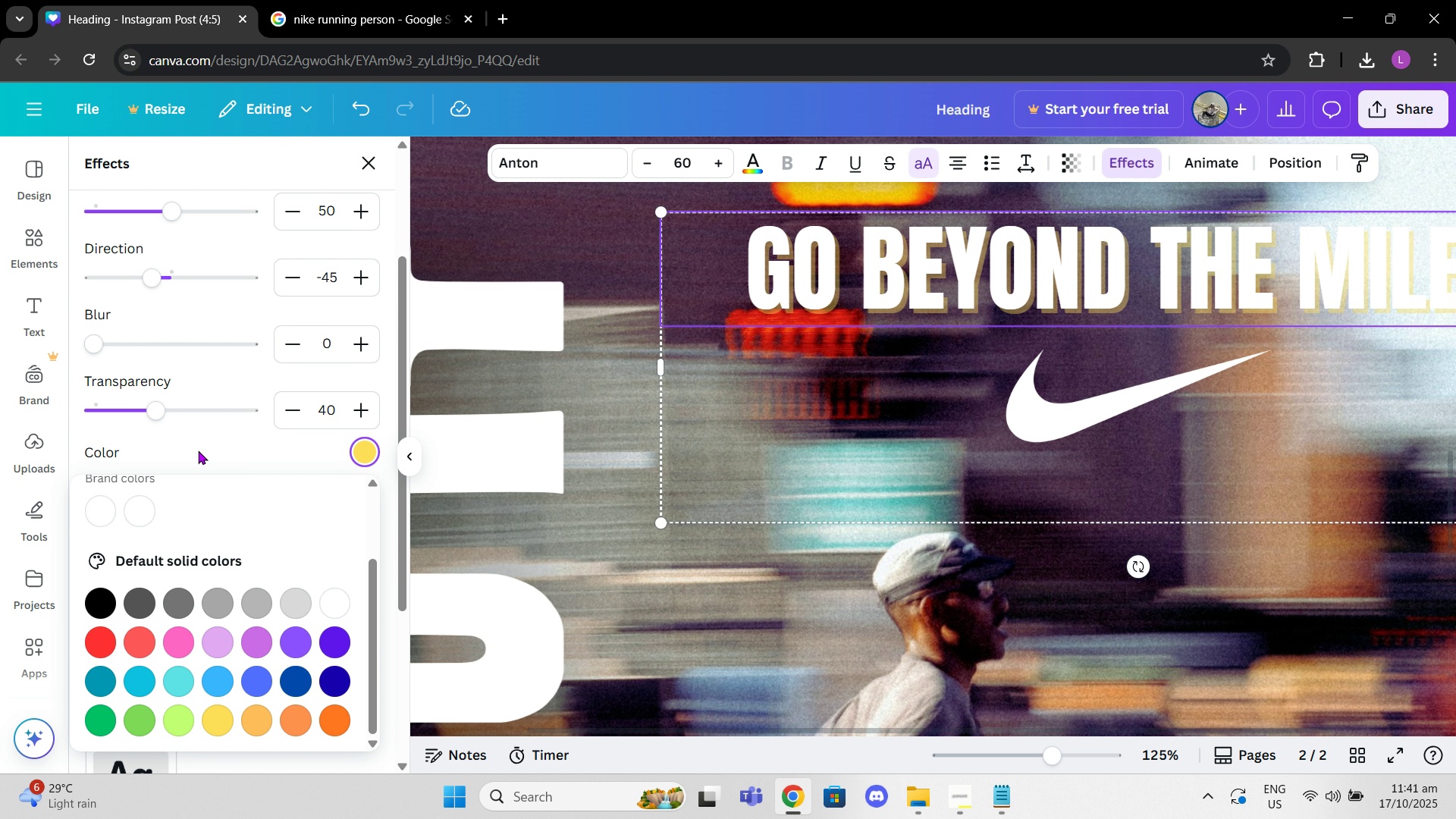 
scroll: coordinate [237, 431], scroll_direction: up, amount: 5.0
 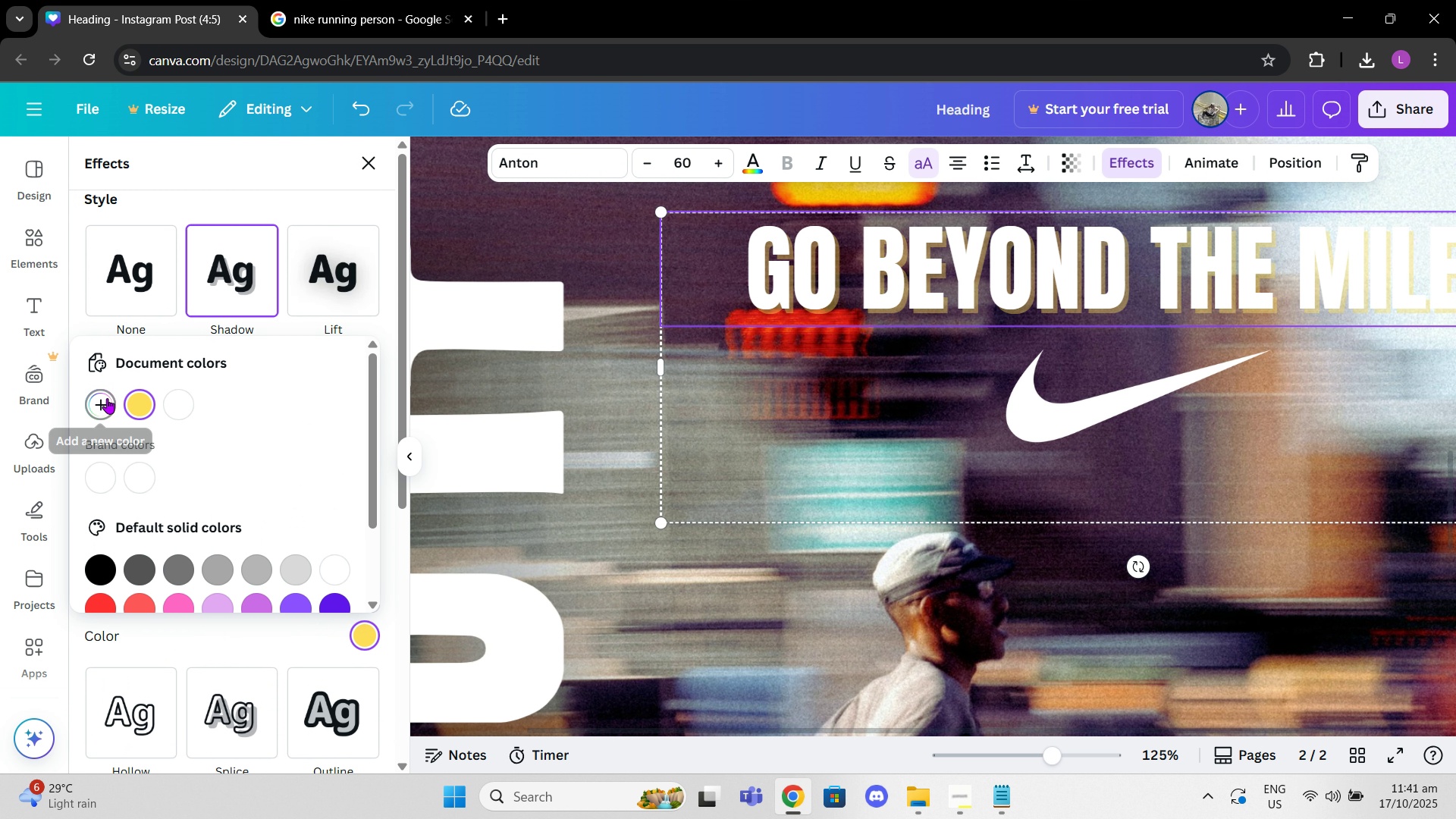 
left_click([107, 398])
 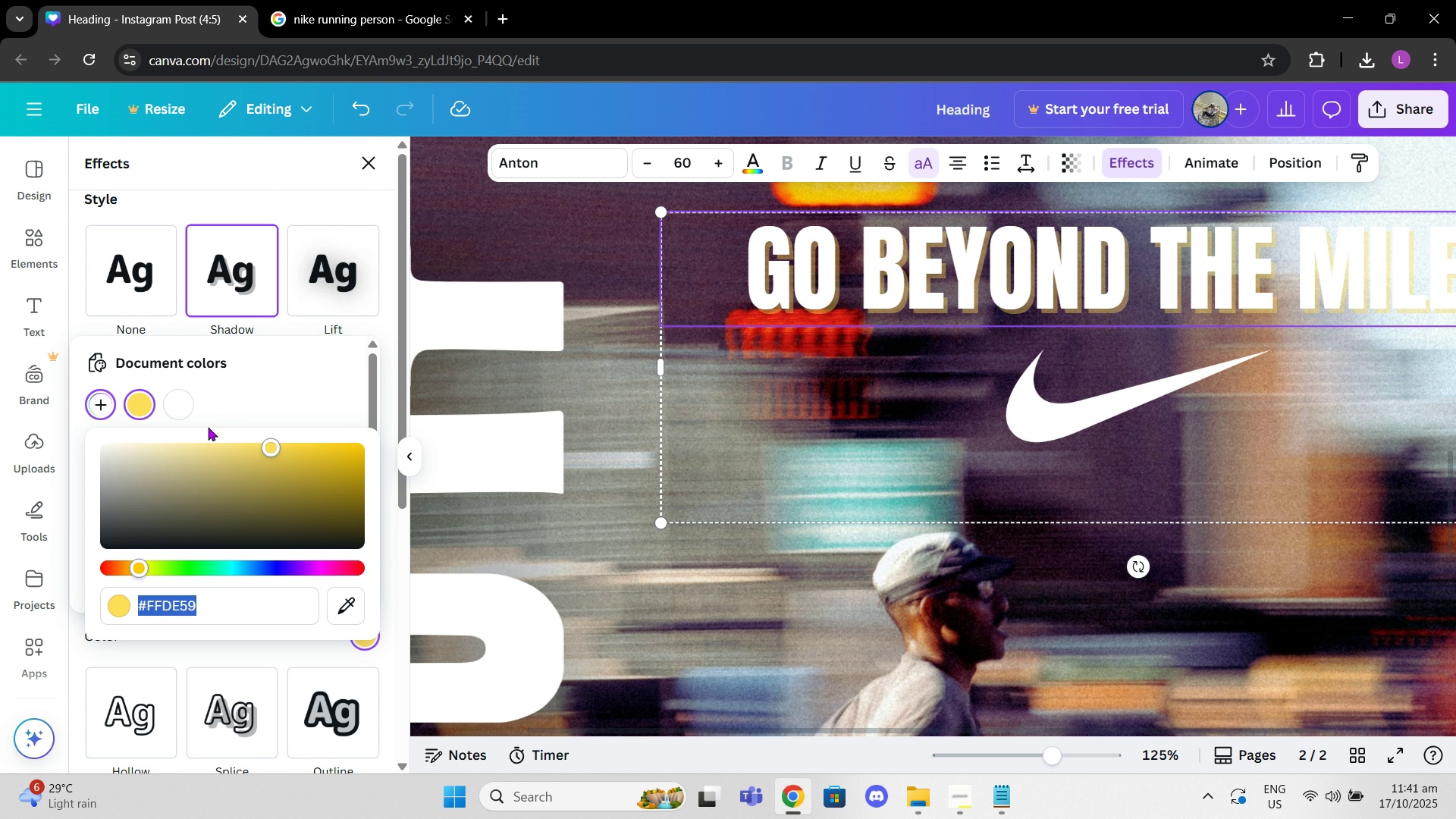 
scroll: coordinate [213, 437], scroll_direction: down, amount: 2.0
 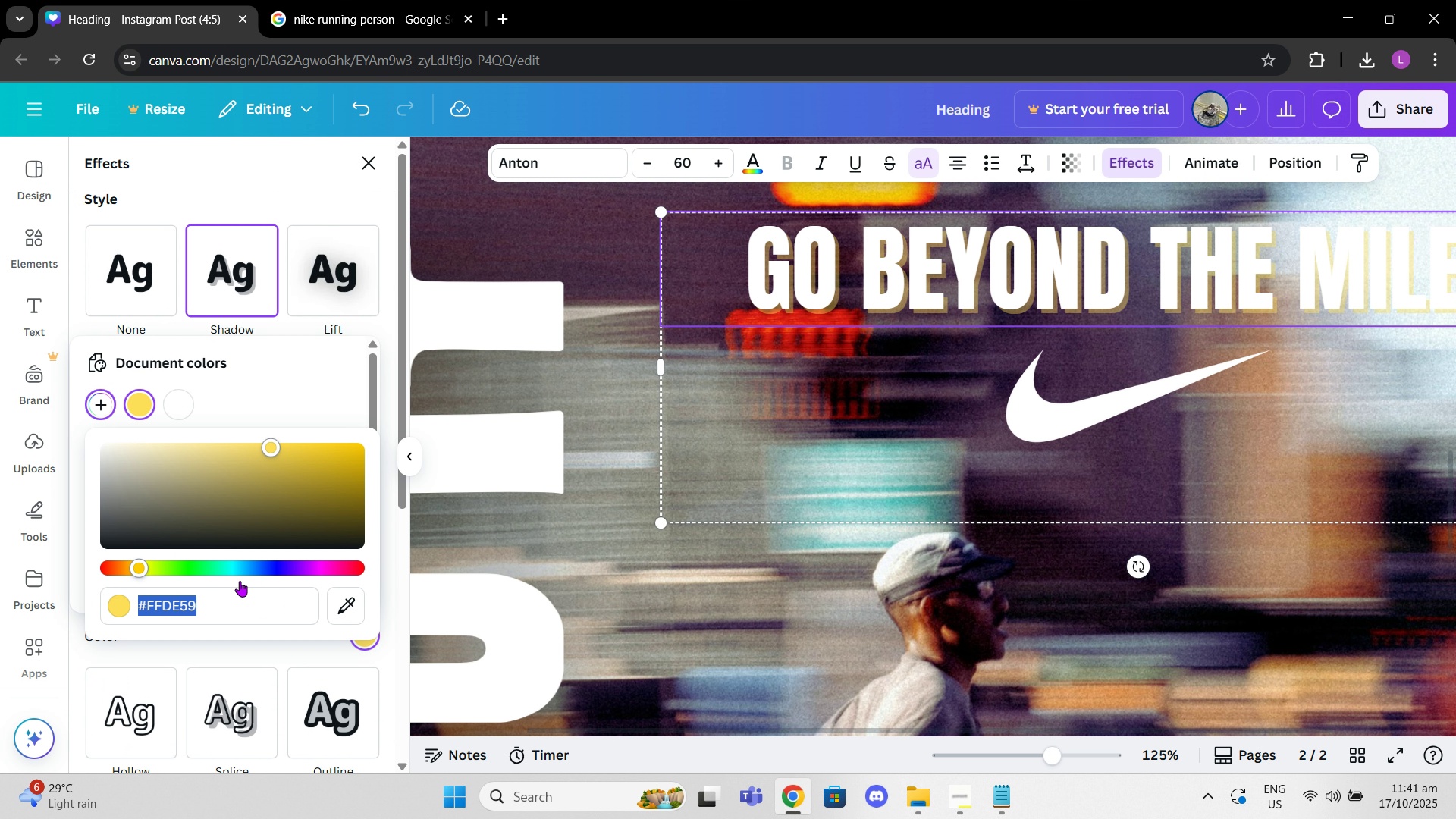 
key(Control+V)
 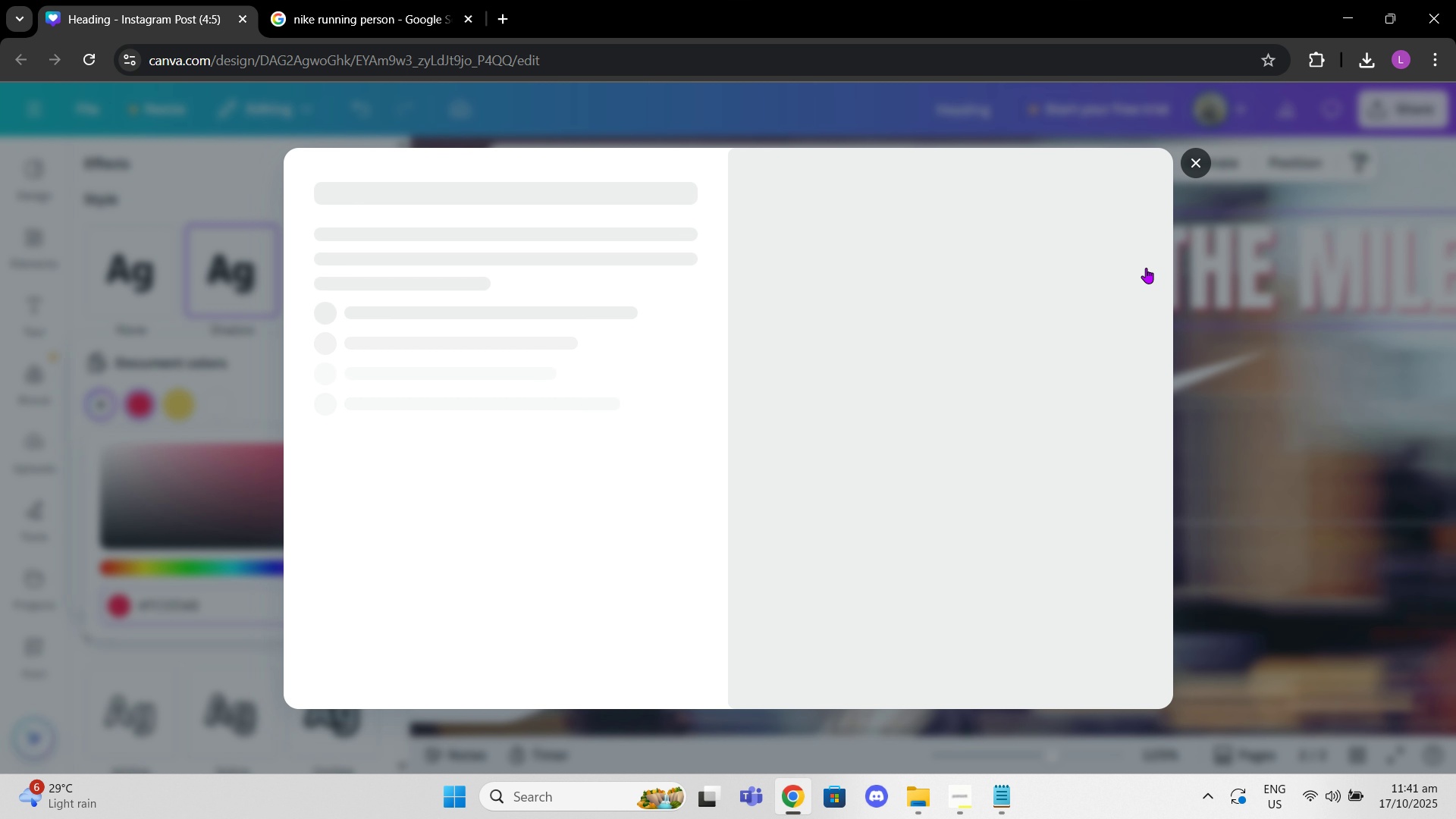 
wait(6.31)
 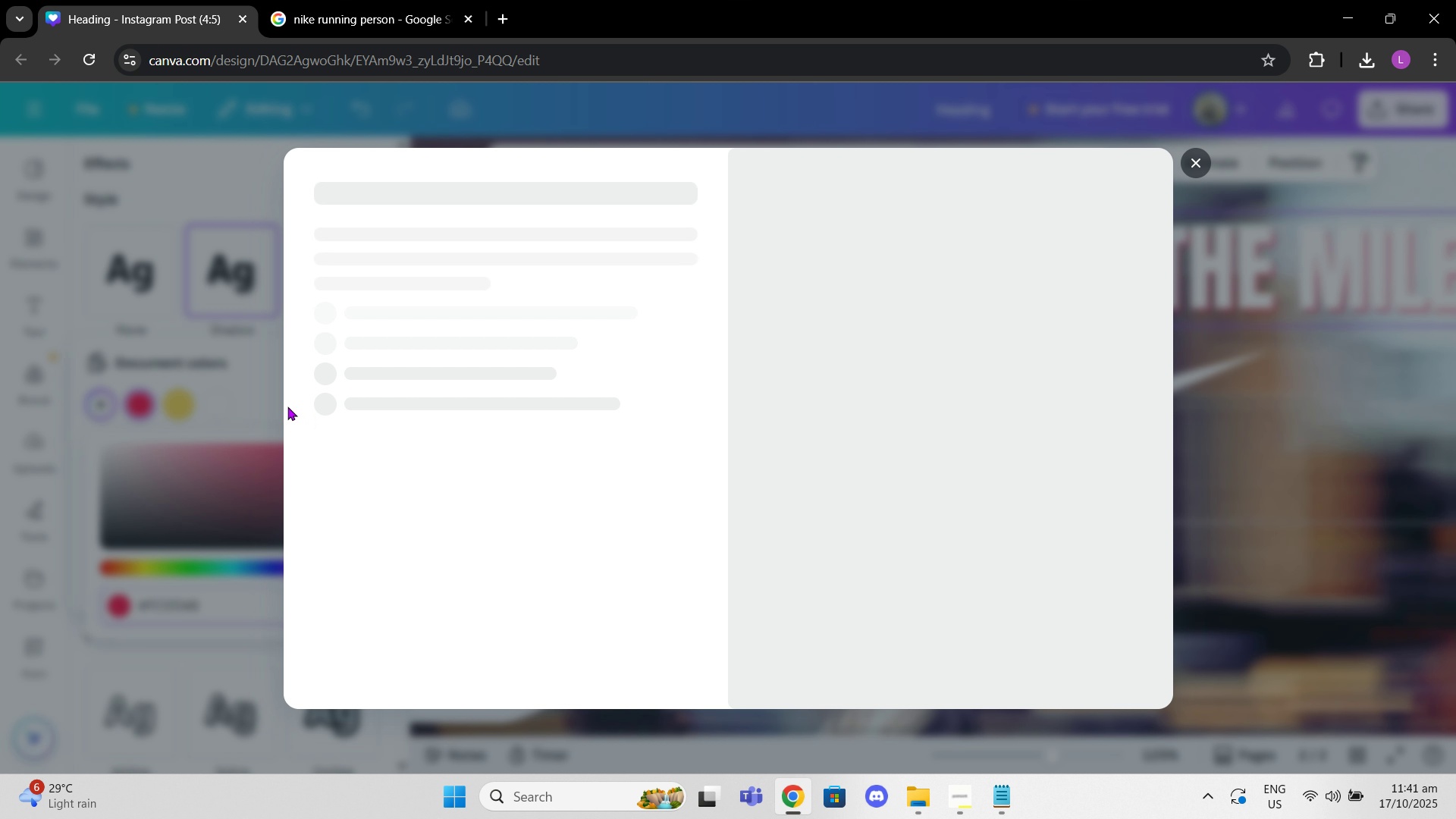 
left_click([1194, 166])
 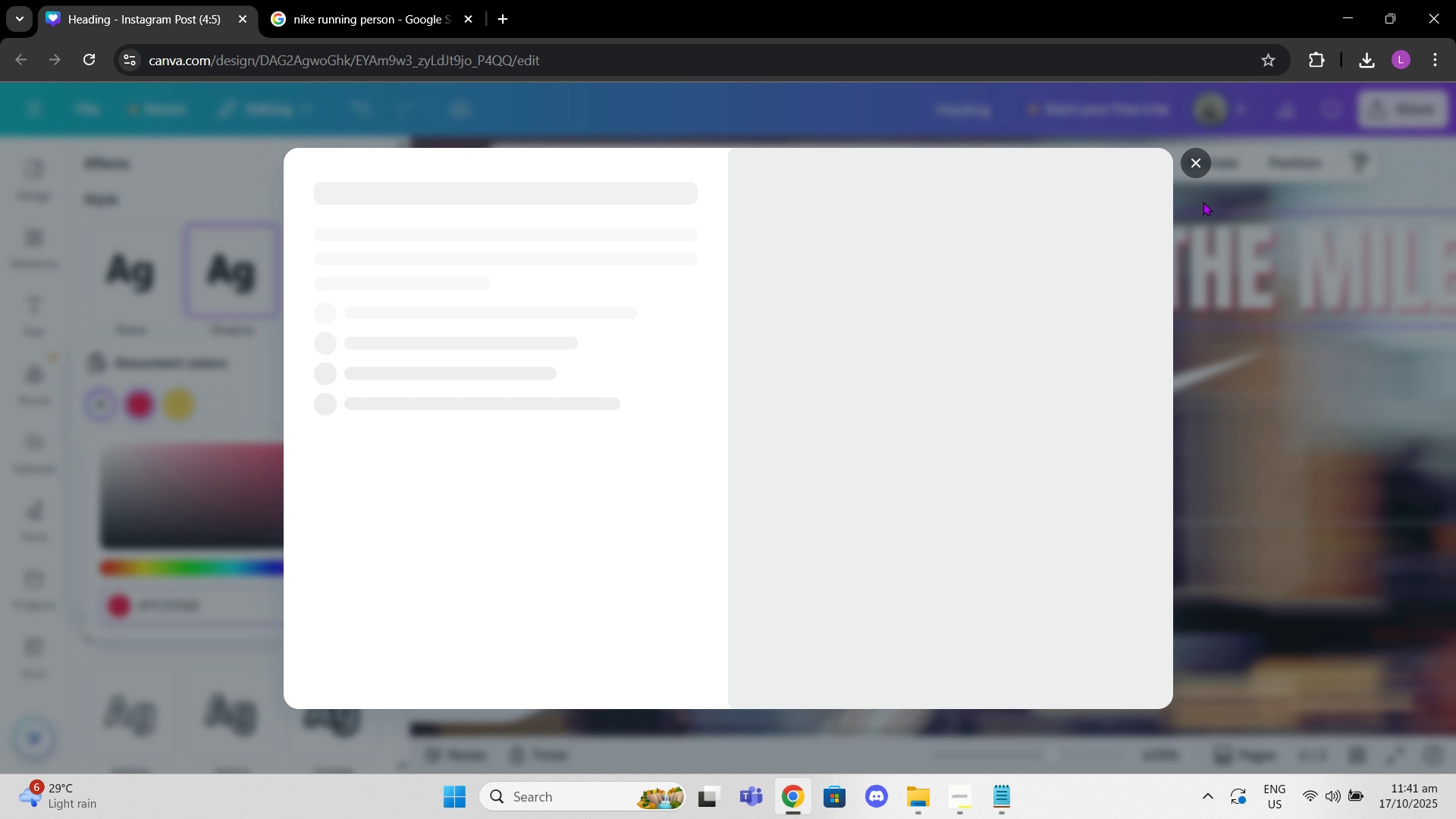 
left_click([1203, 202])
 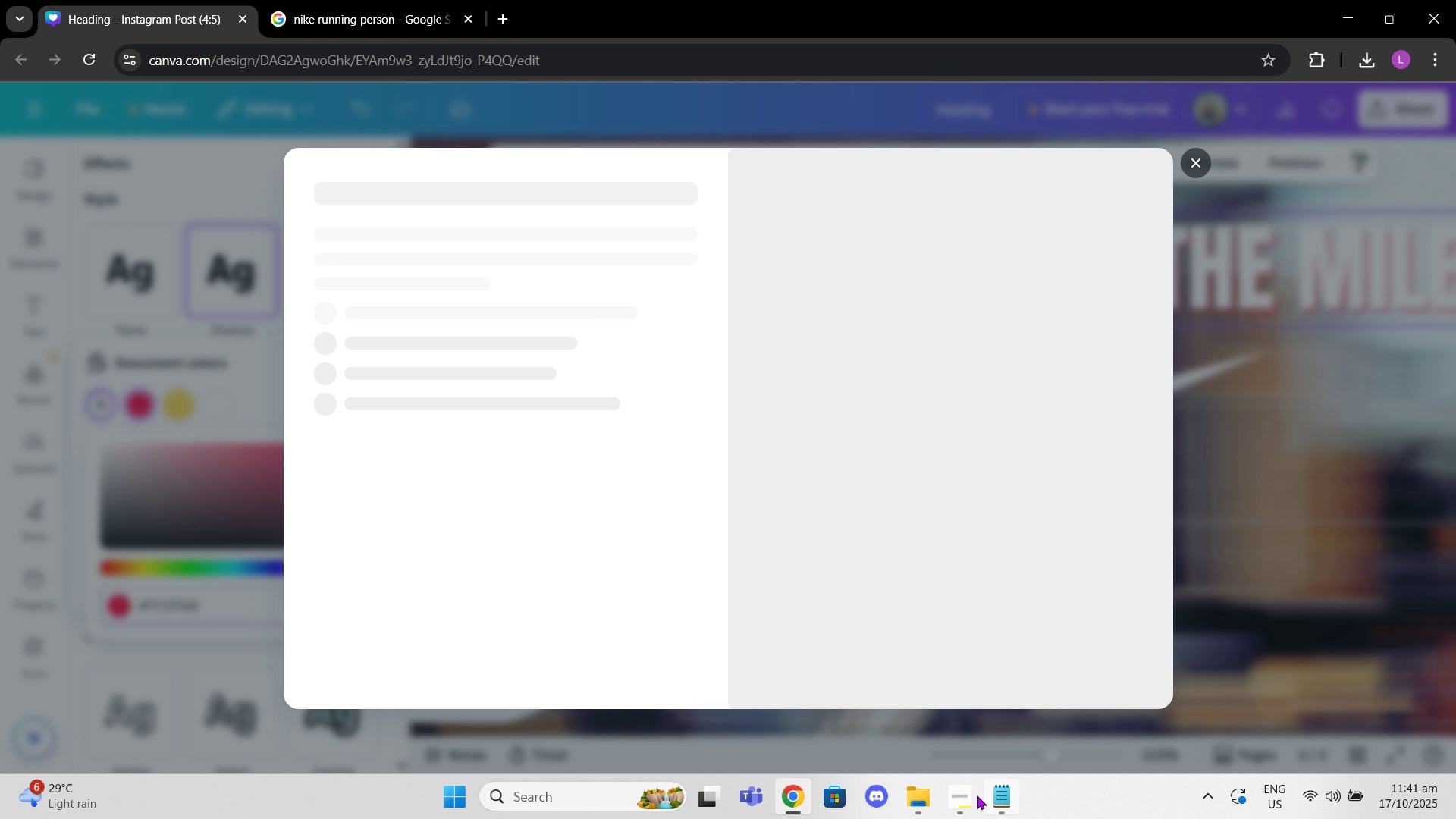 
left_click([960, 799])